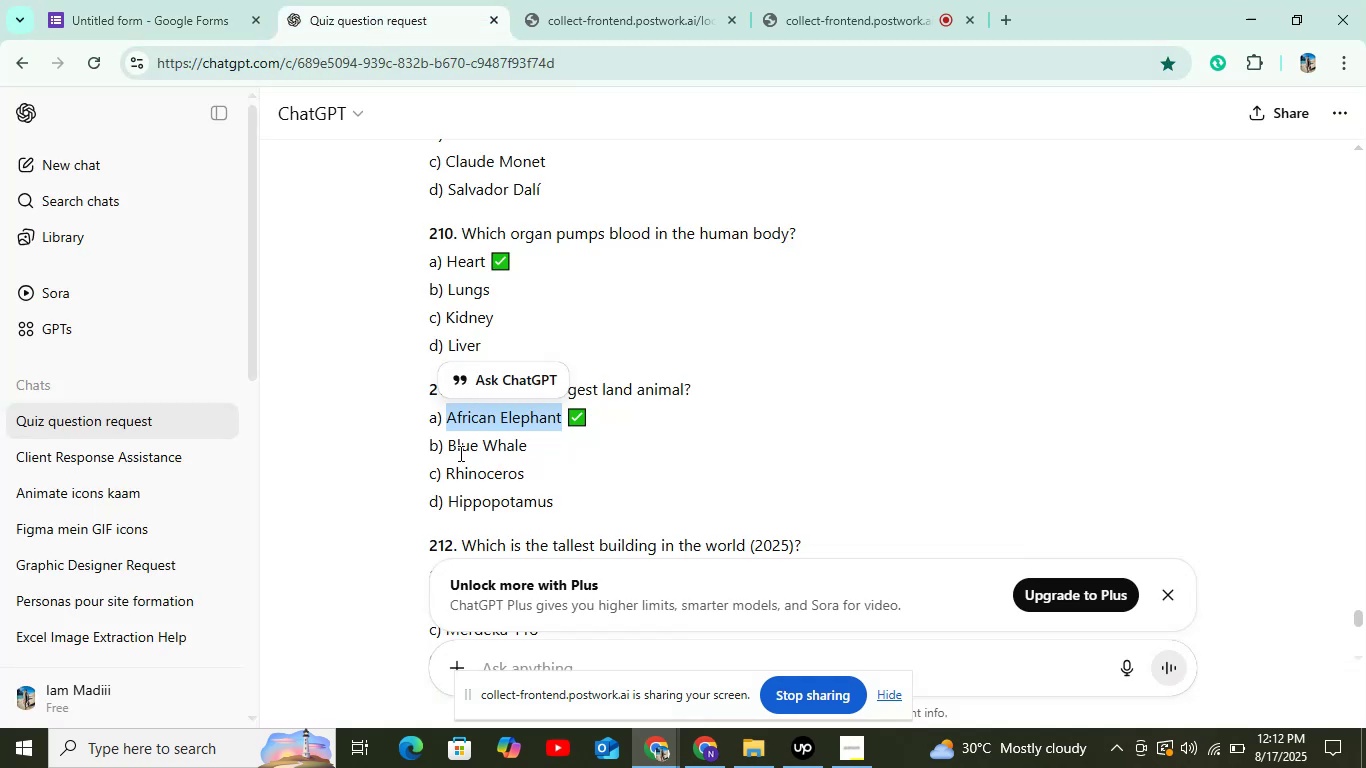 
left_click_drag(start_coordinate=[444, 440], to_coordinate=[536, 443])
 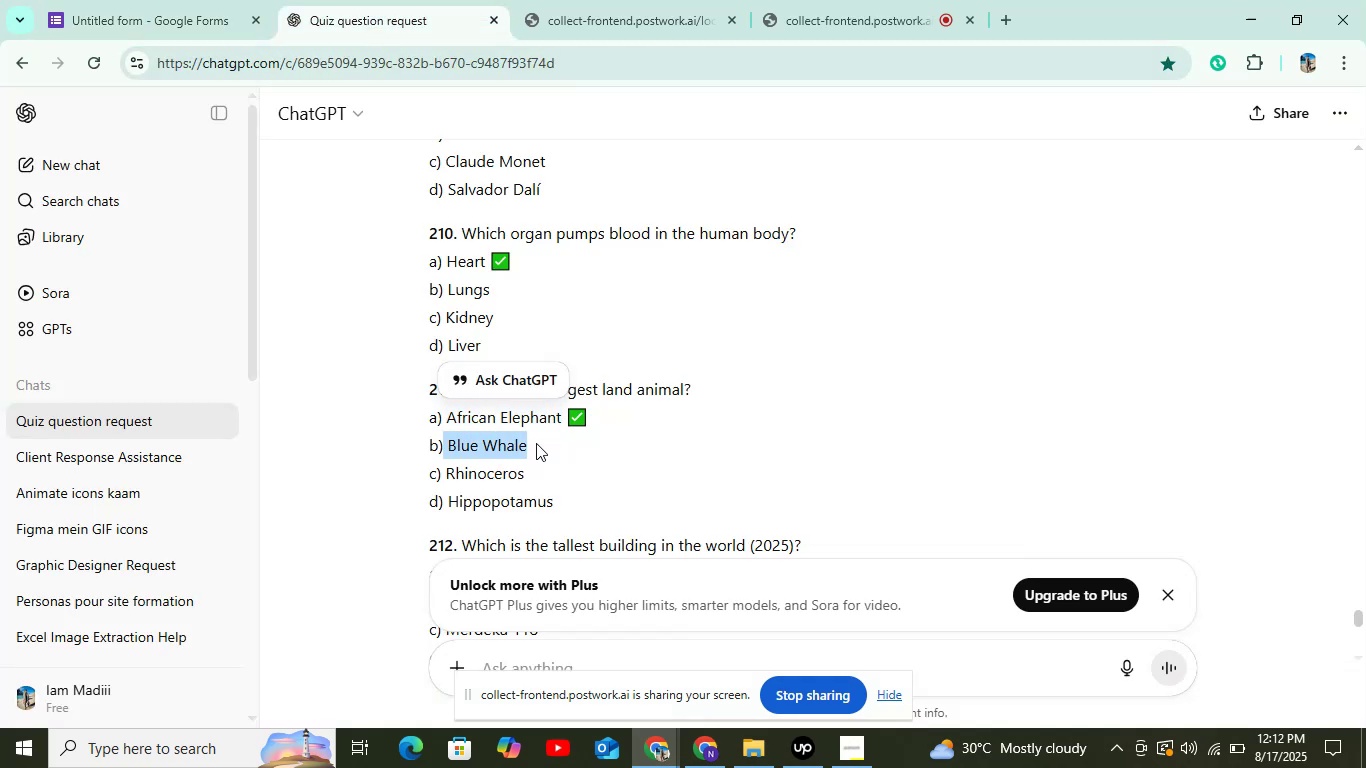 
key(Control+C)
 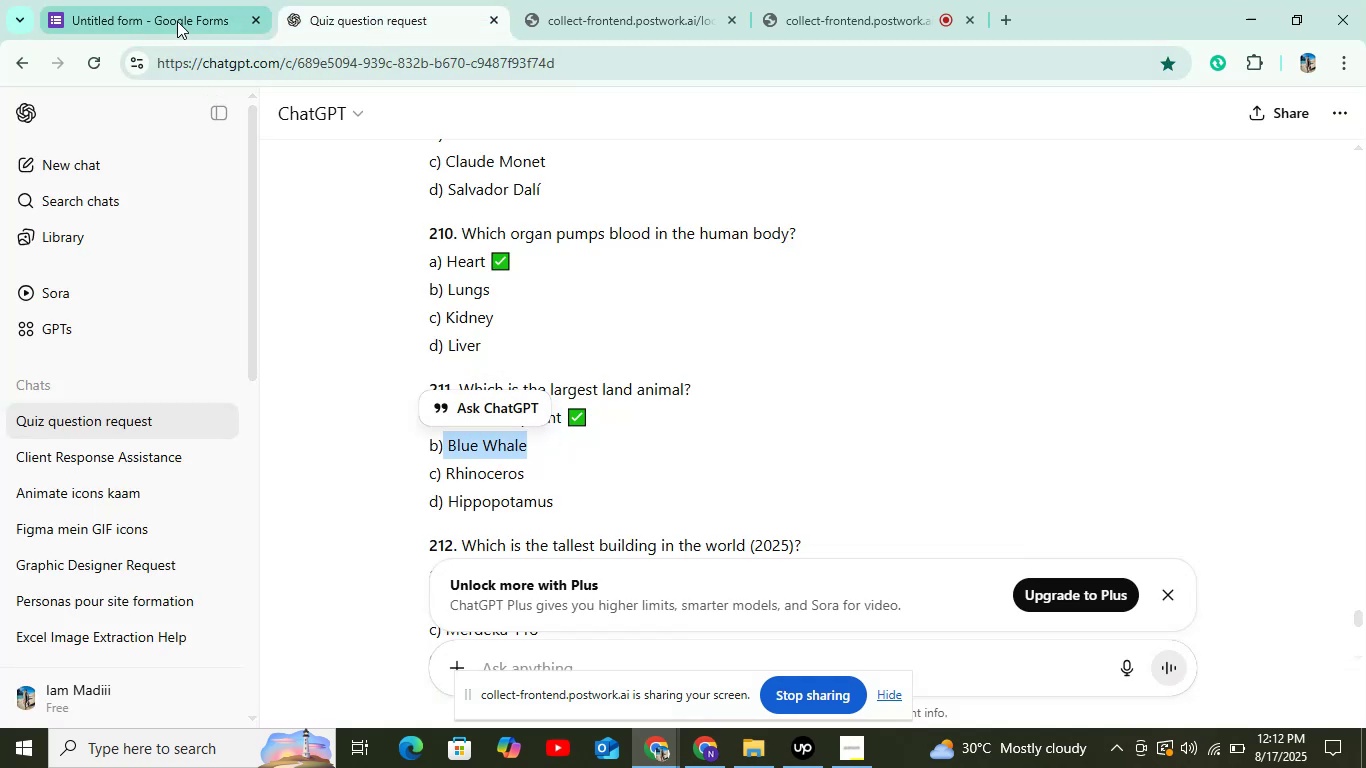 
left_click([177, 21])
 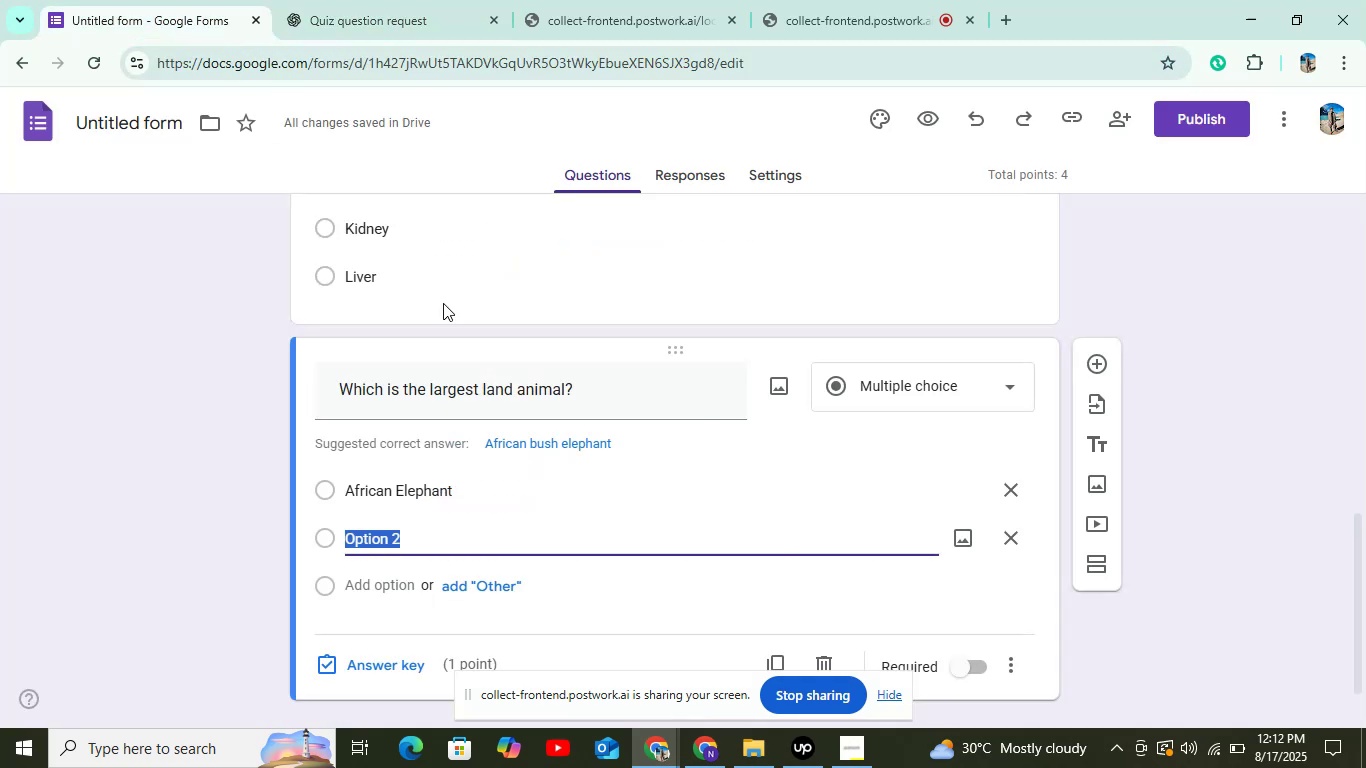 
key(Control+V)
 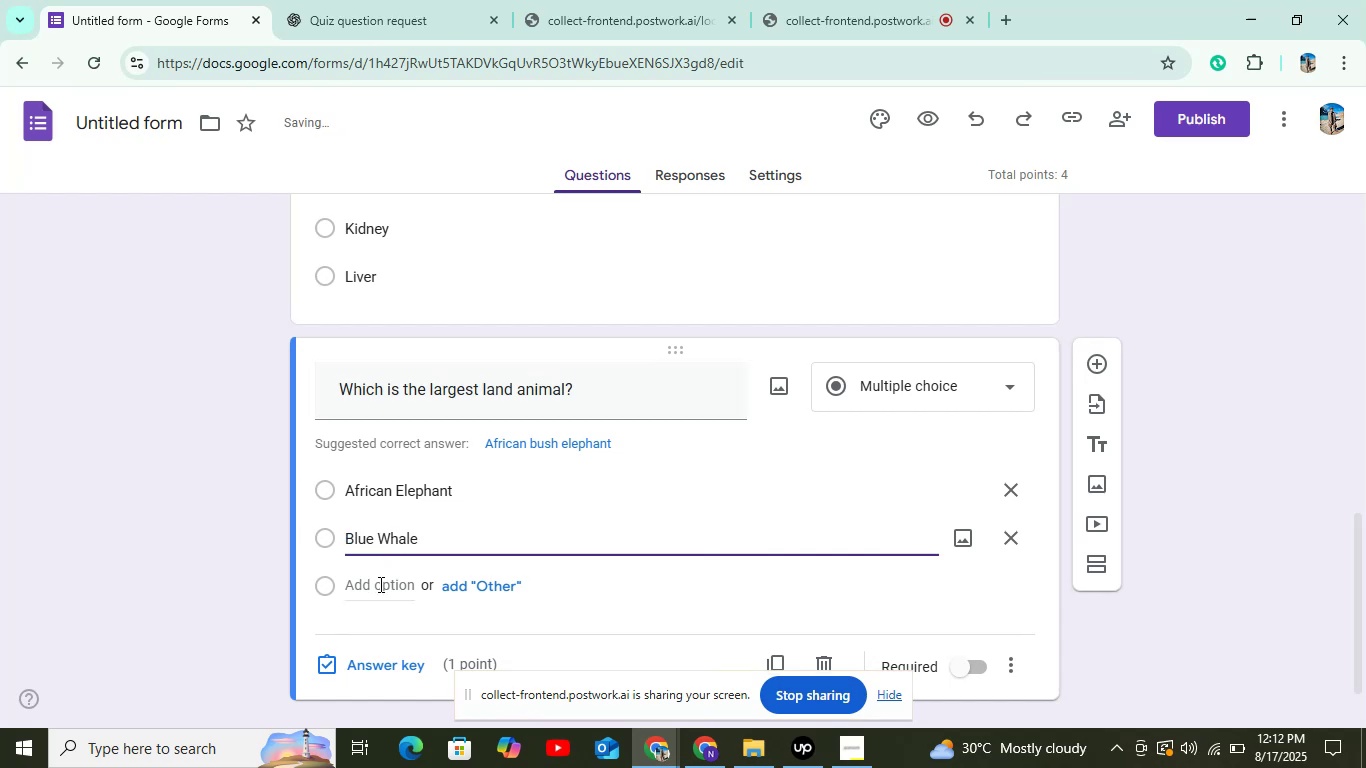 
left_click([379, 584])
 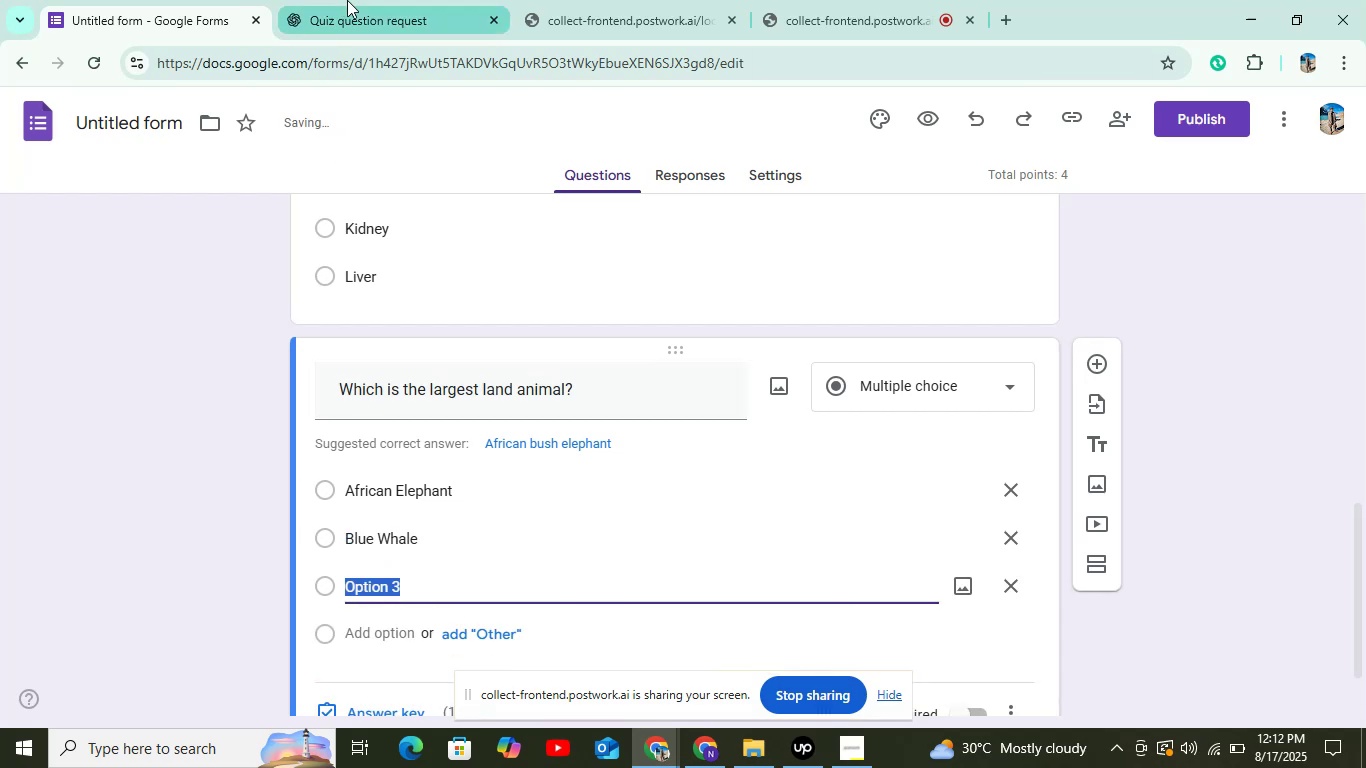 
left_click([349, 0])
 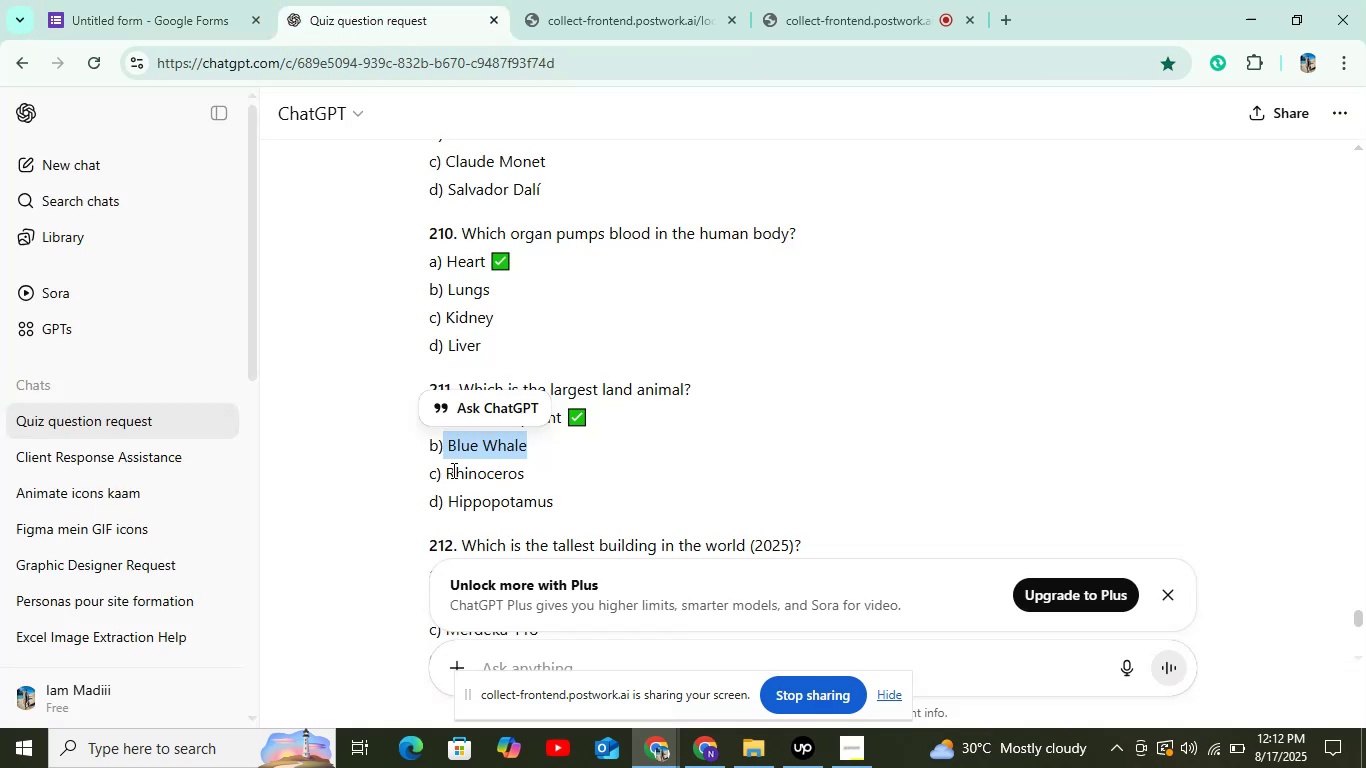 
left_click_drag(start_coordinate=[446, 470], to_coordinate=[549, 470])
 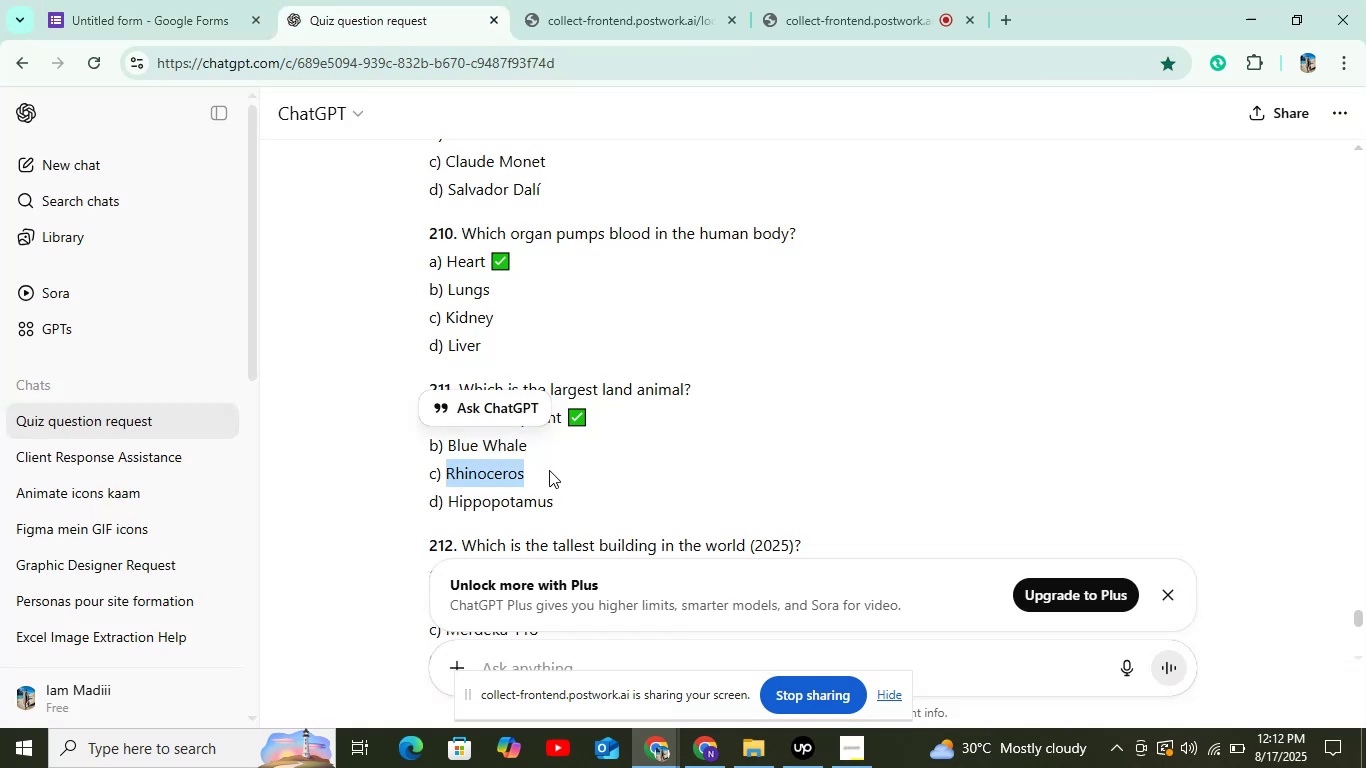 
key(Control+C)
 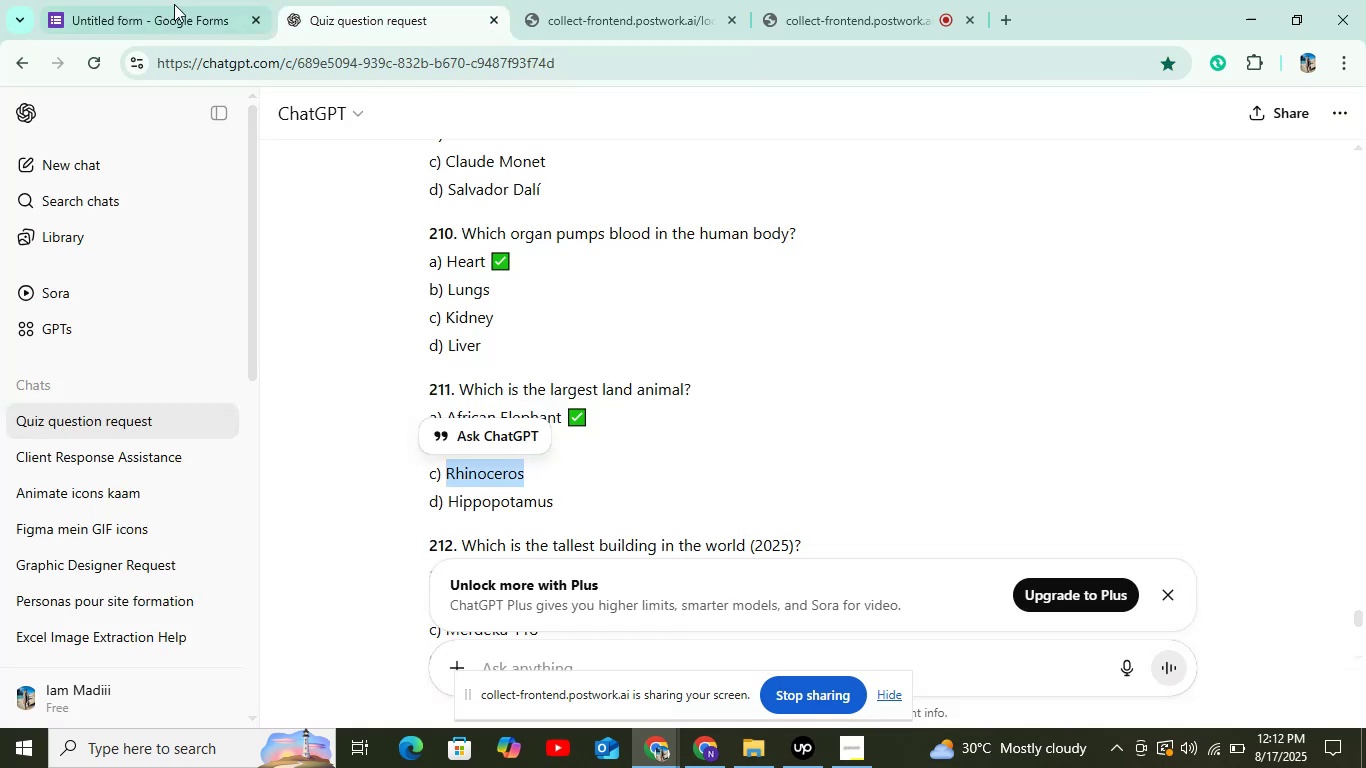 
left_click([180, 0])
 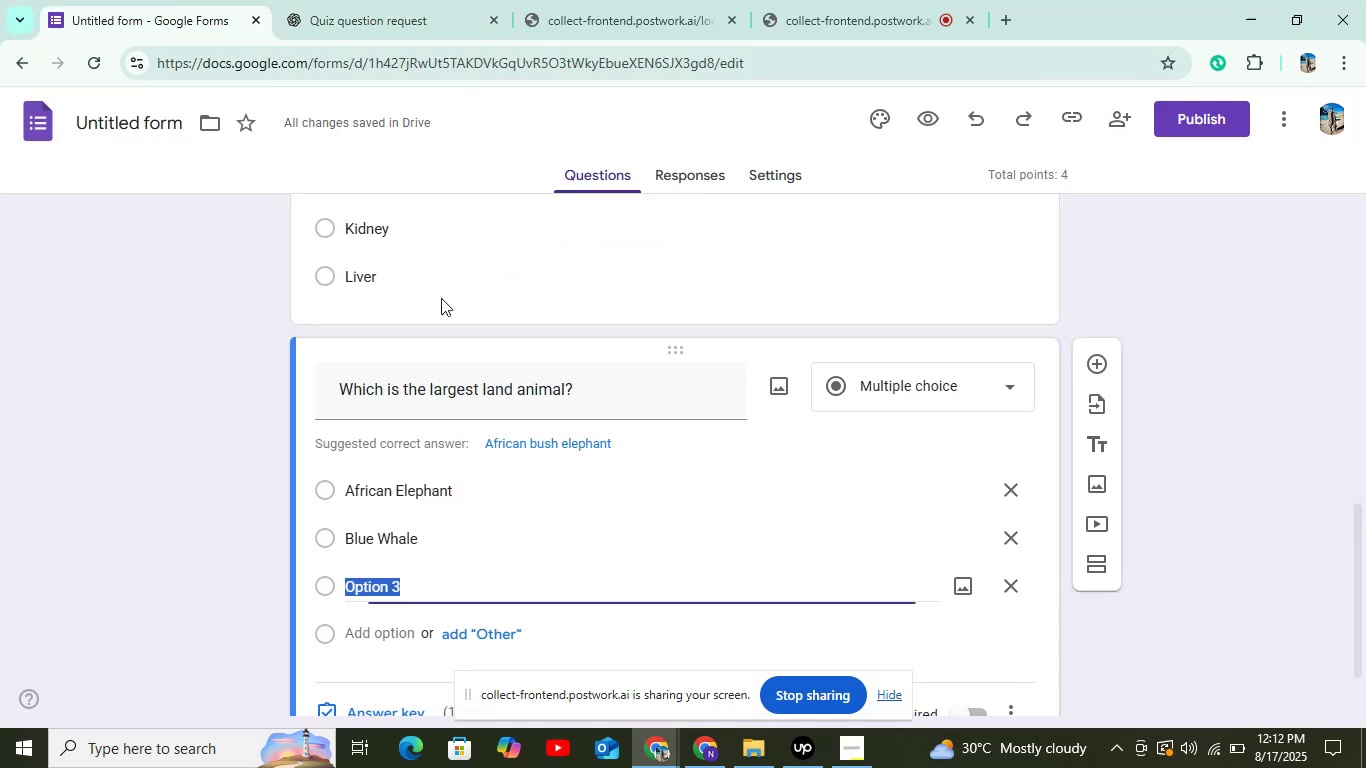 
key(Control+V)
 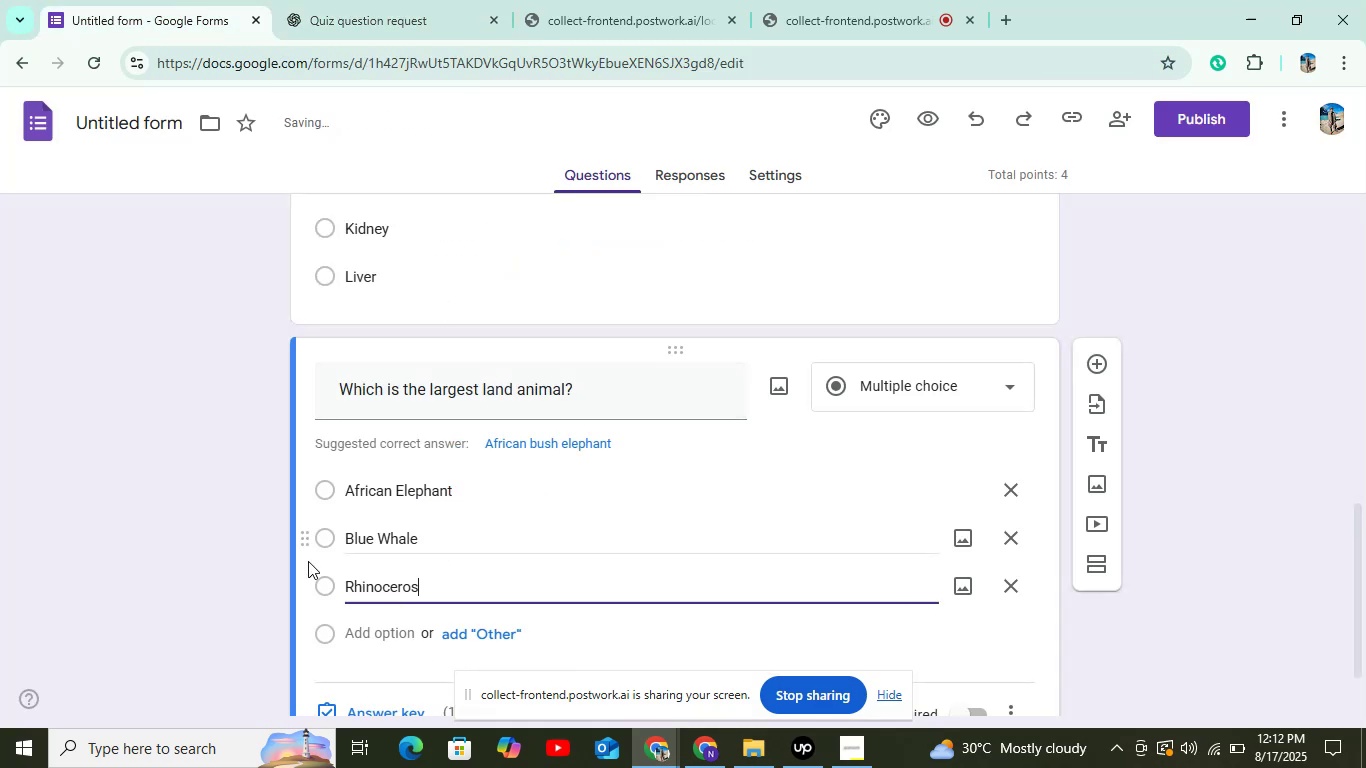 
scroll: coordinate [309, 556], scroll_direction: down, amount: 5.0
 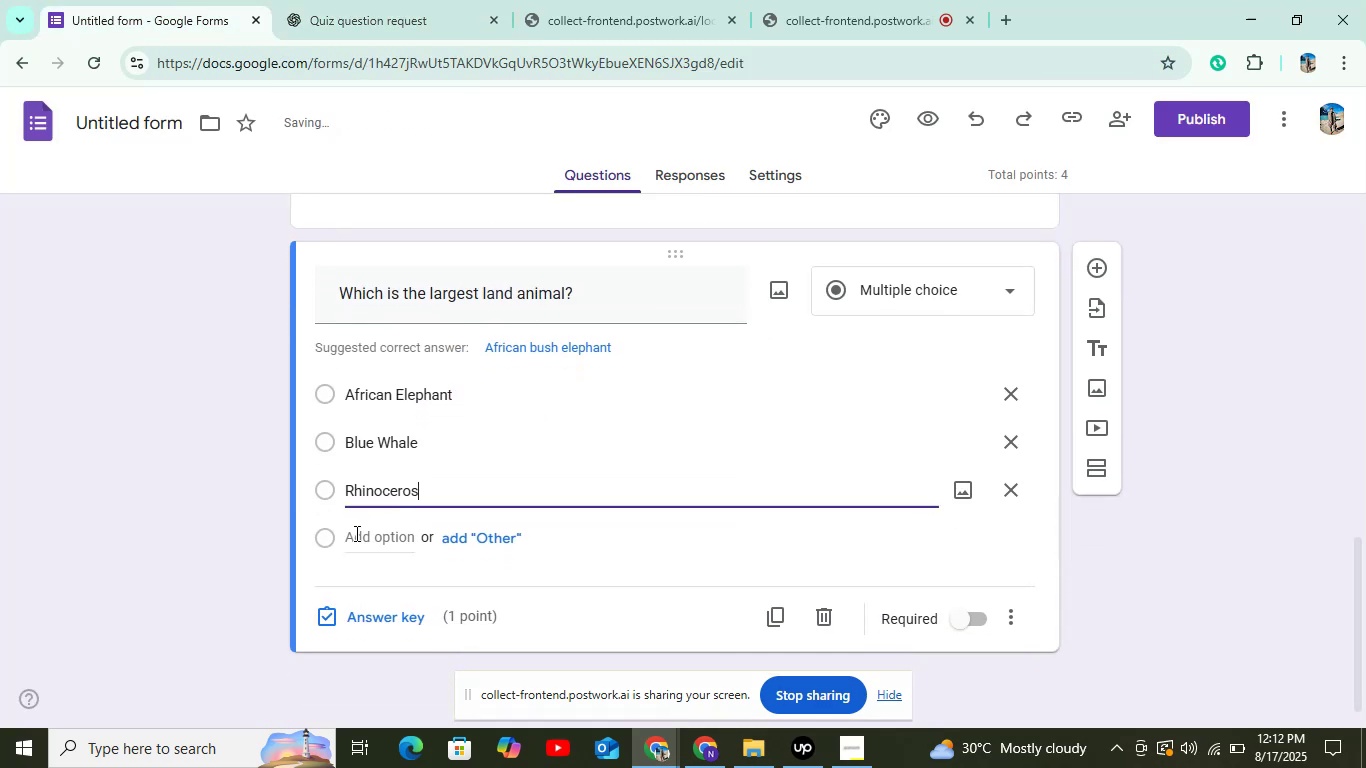 
left_click([355, 533])
 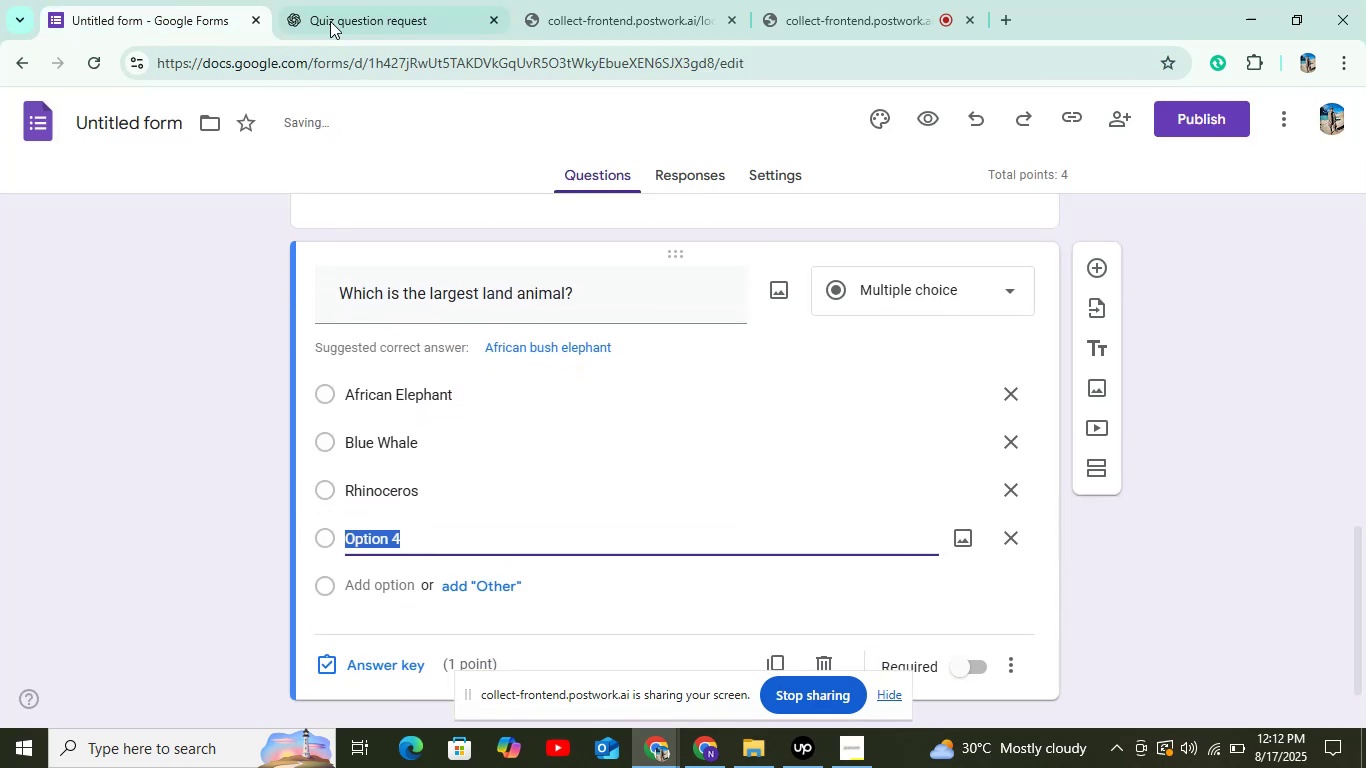 
left_click([365, 0])
 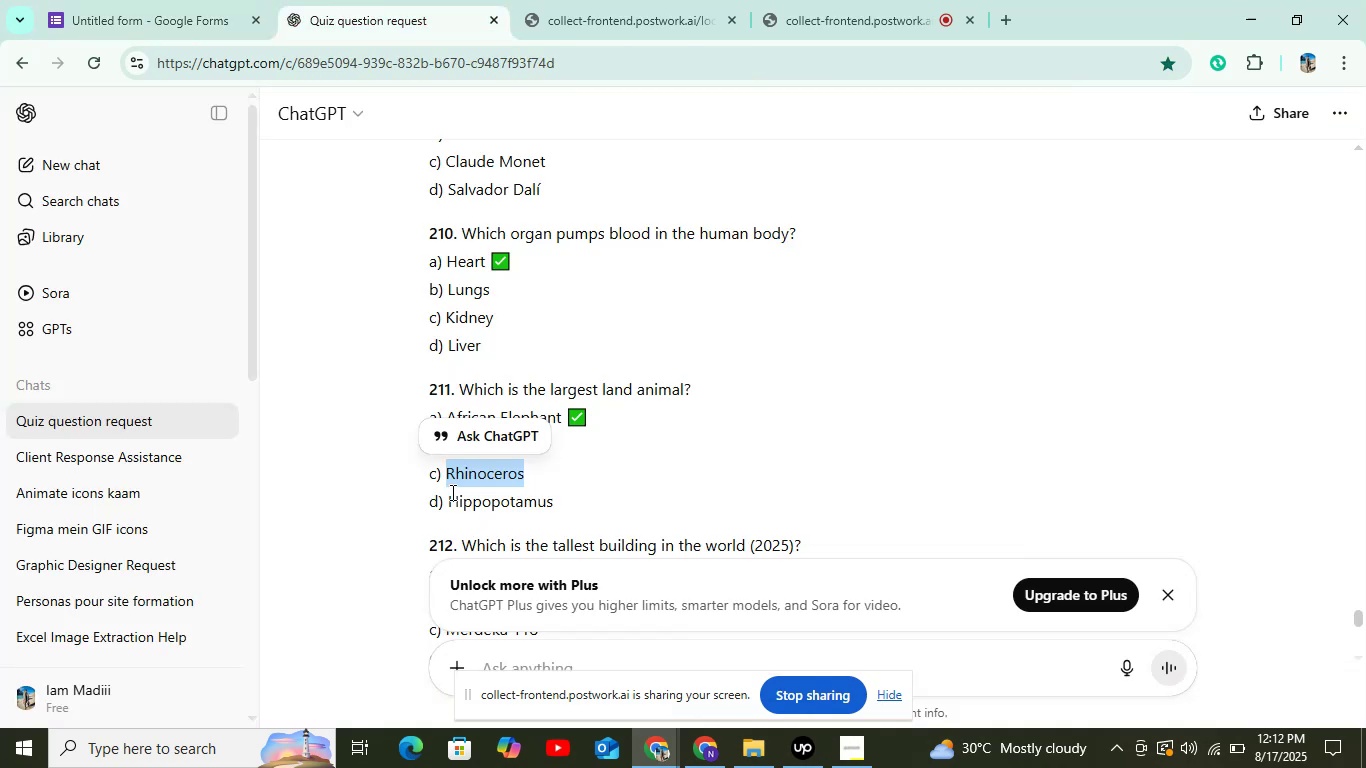 
left_click_drag(start_coordinate=[447, 492], to_coordinate=[552, 494])
 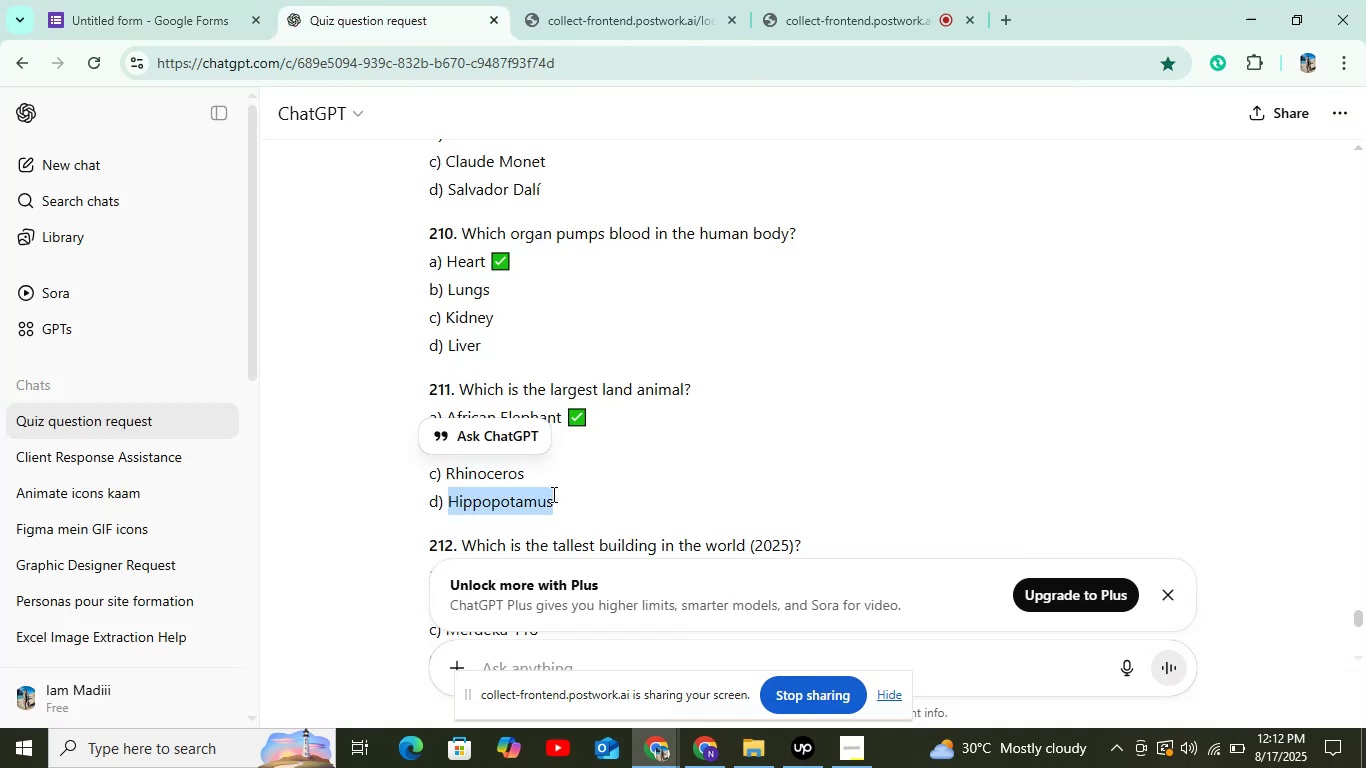 
key(Control+C)
 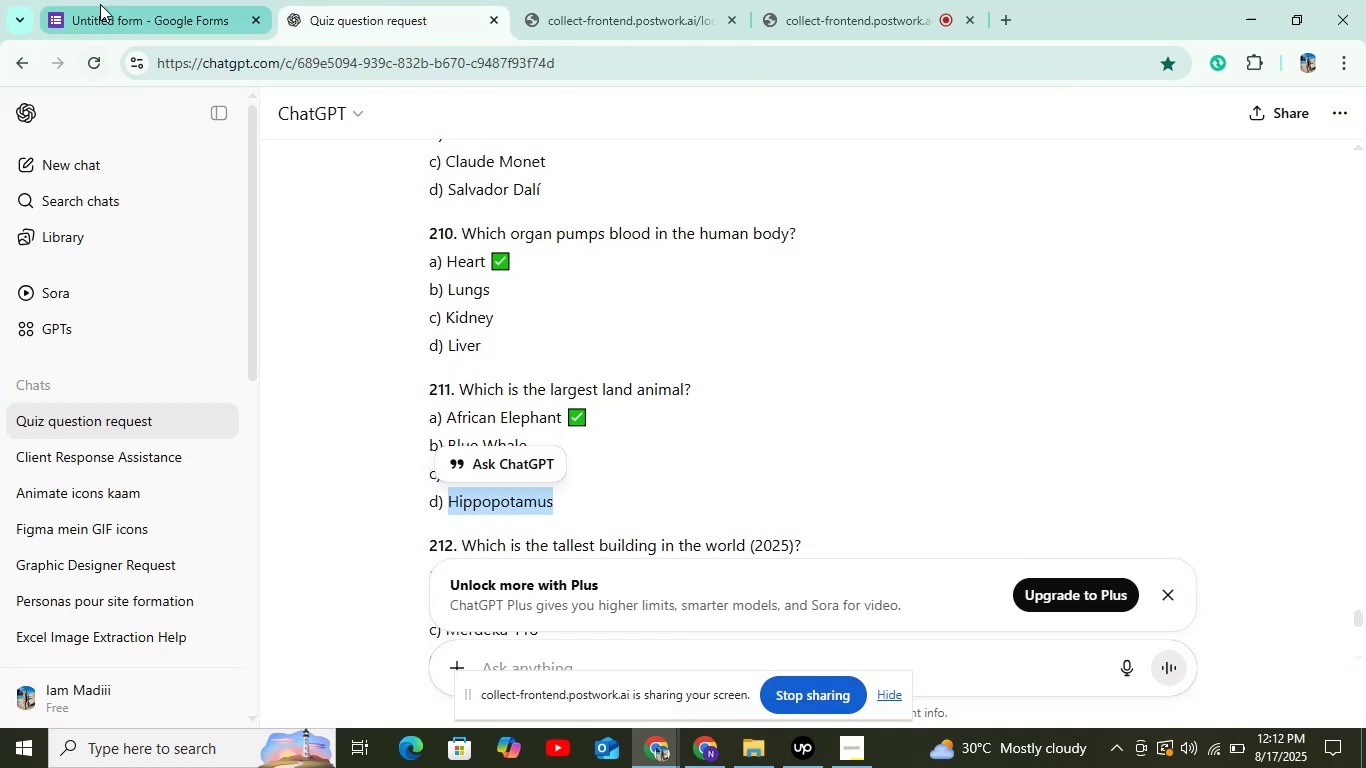 
left_click([100, 4])
 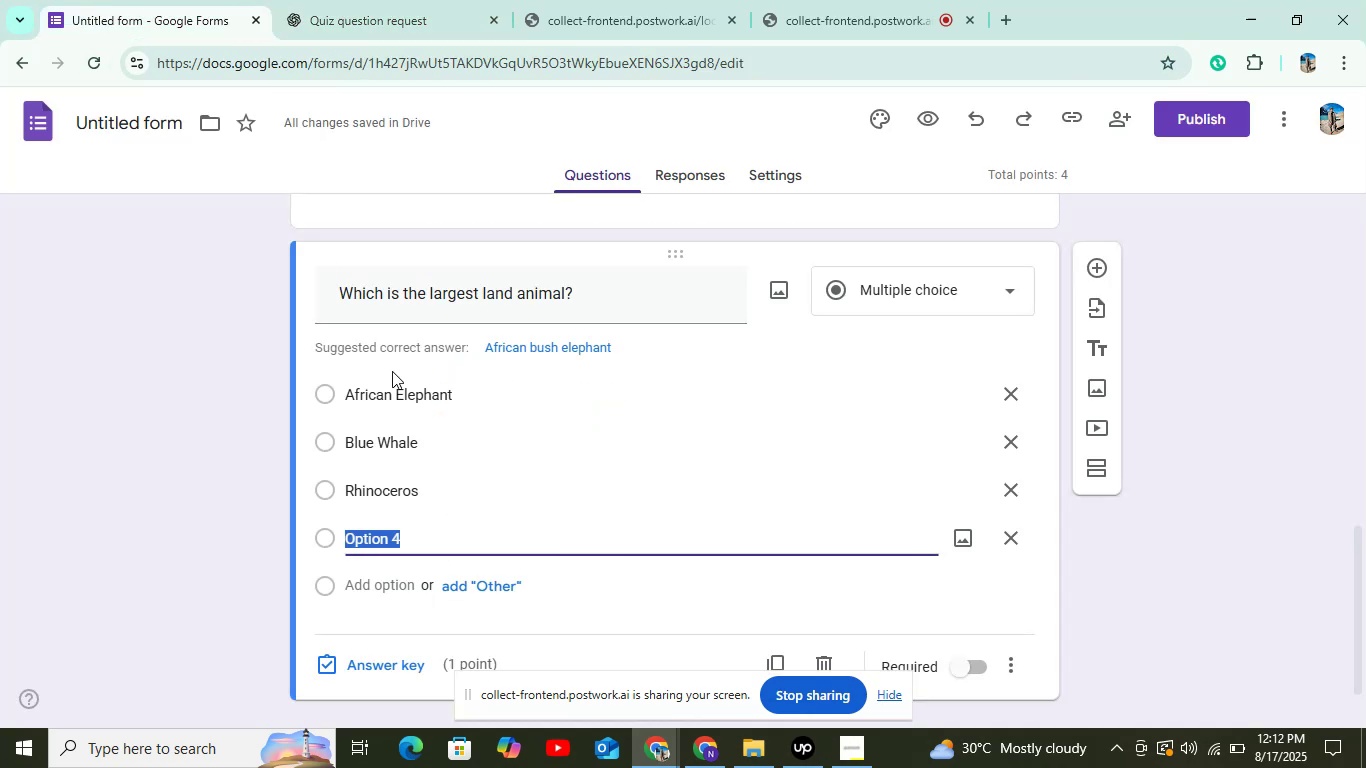 
key(Control+V)
 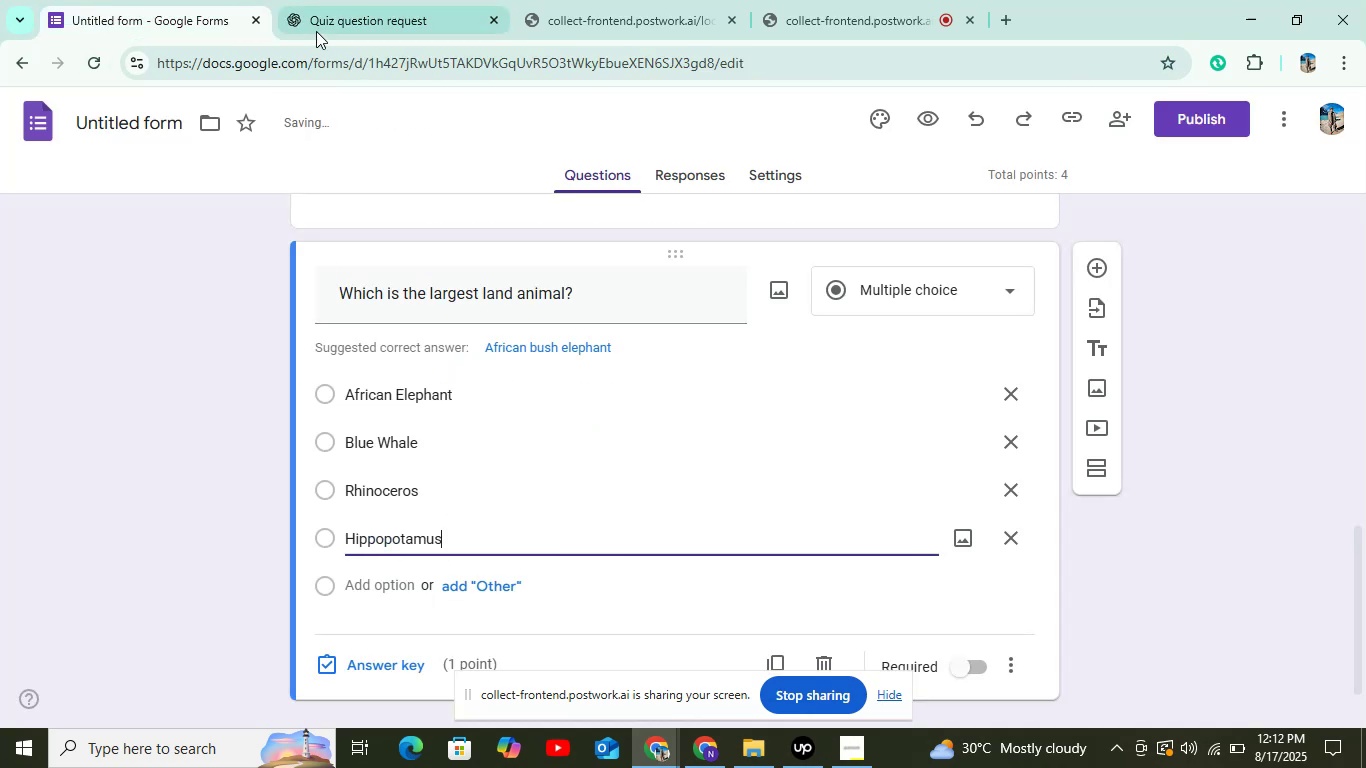 
left_click([316, 22])
 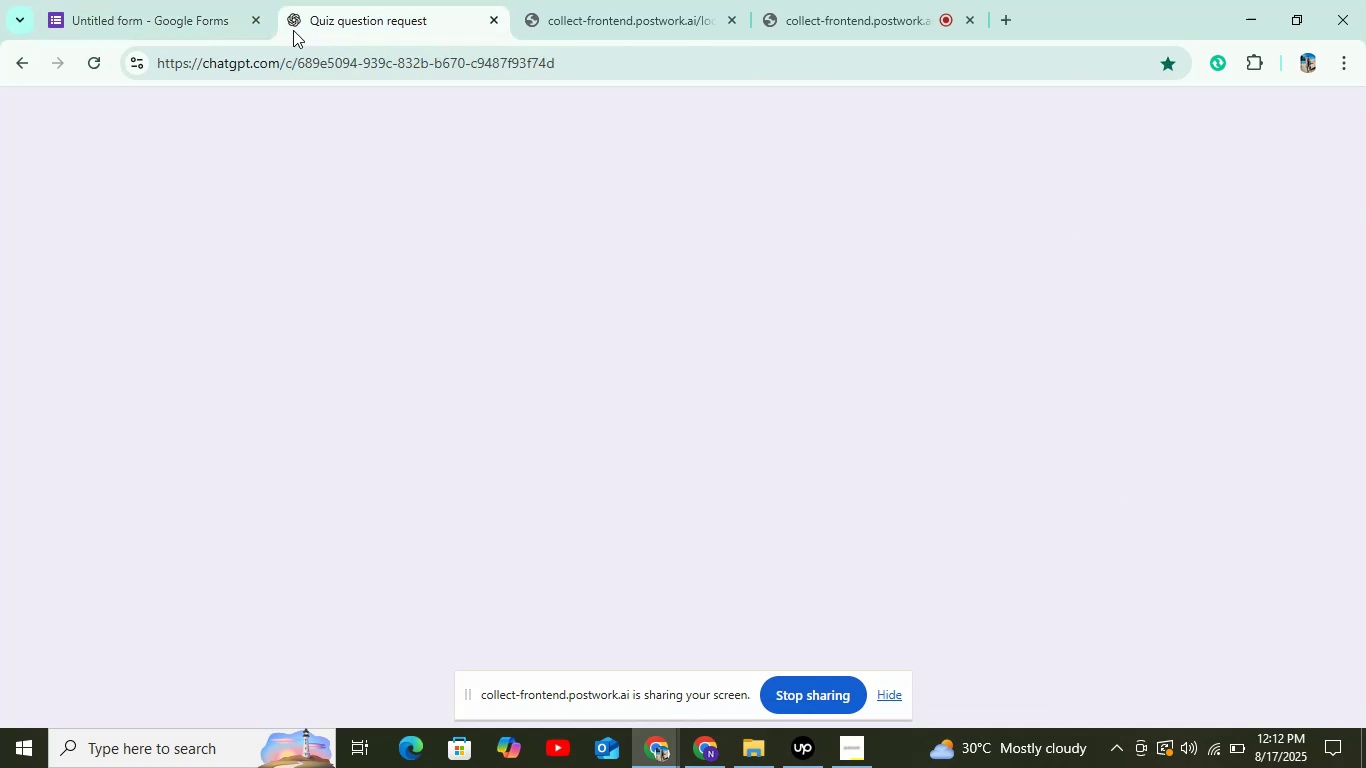 
mouse_move([215, 55])
 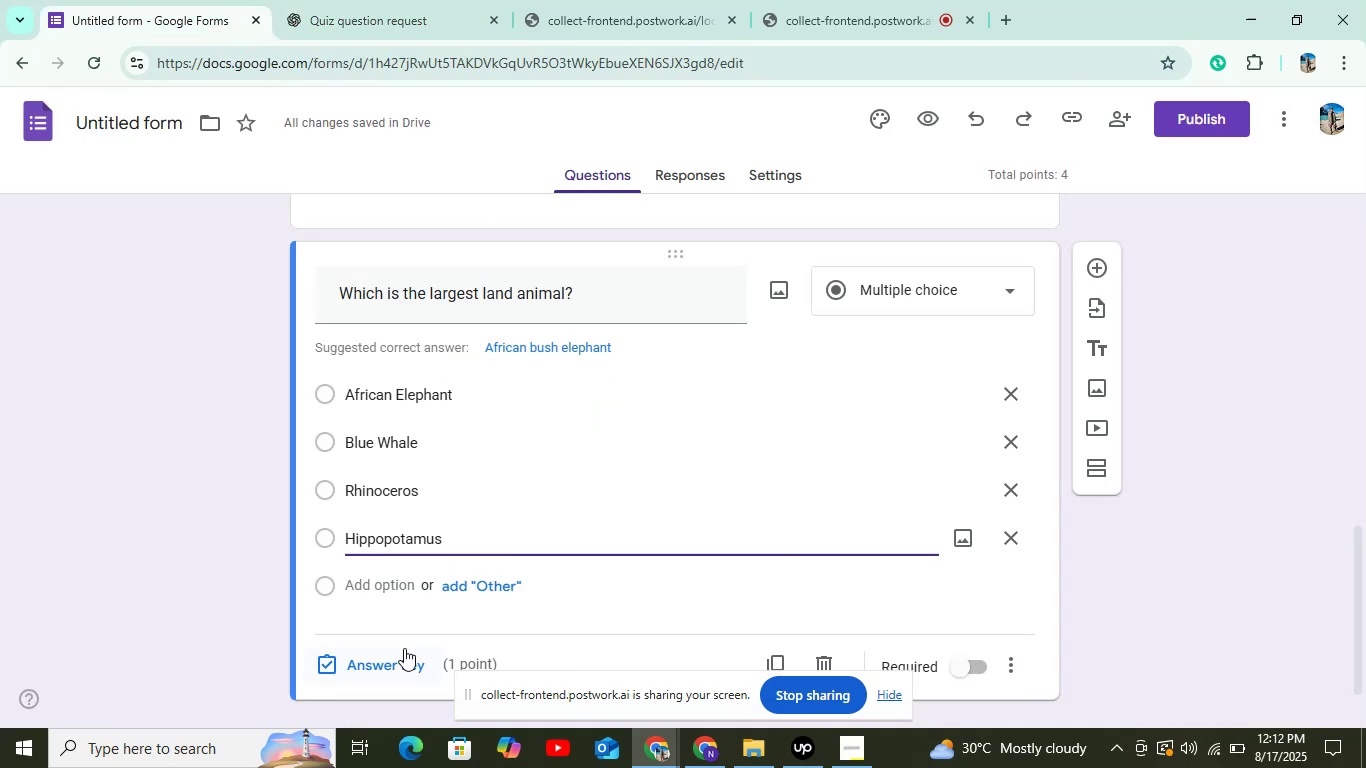 
left_click([404, 654])
 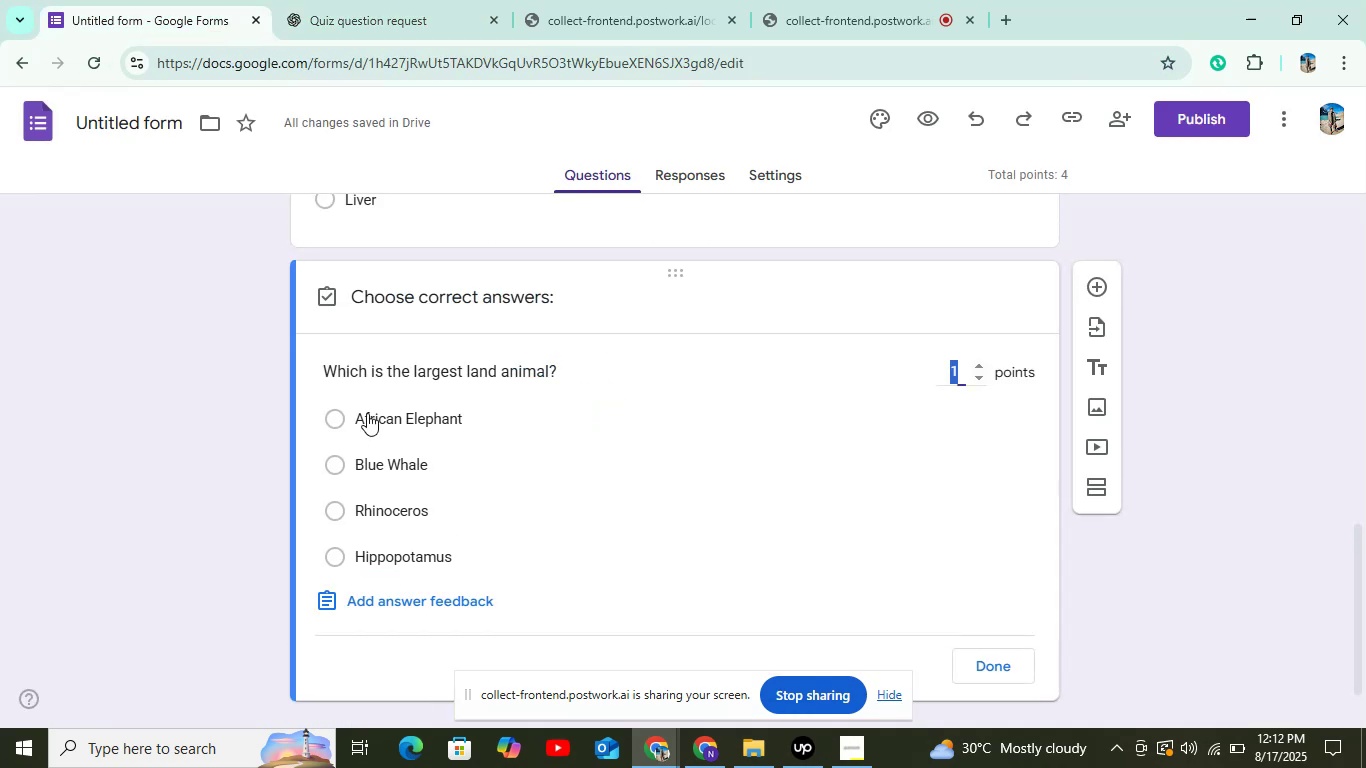 
left_click([367, 409])
 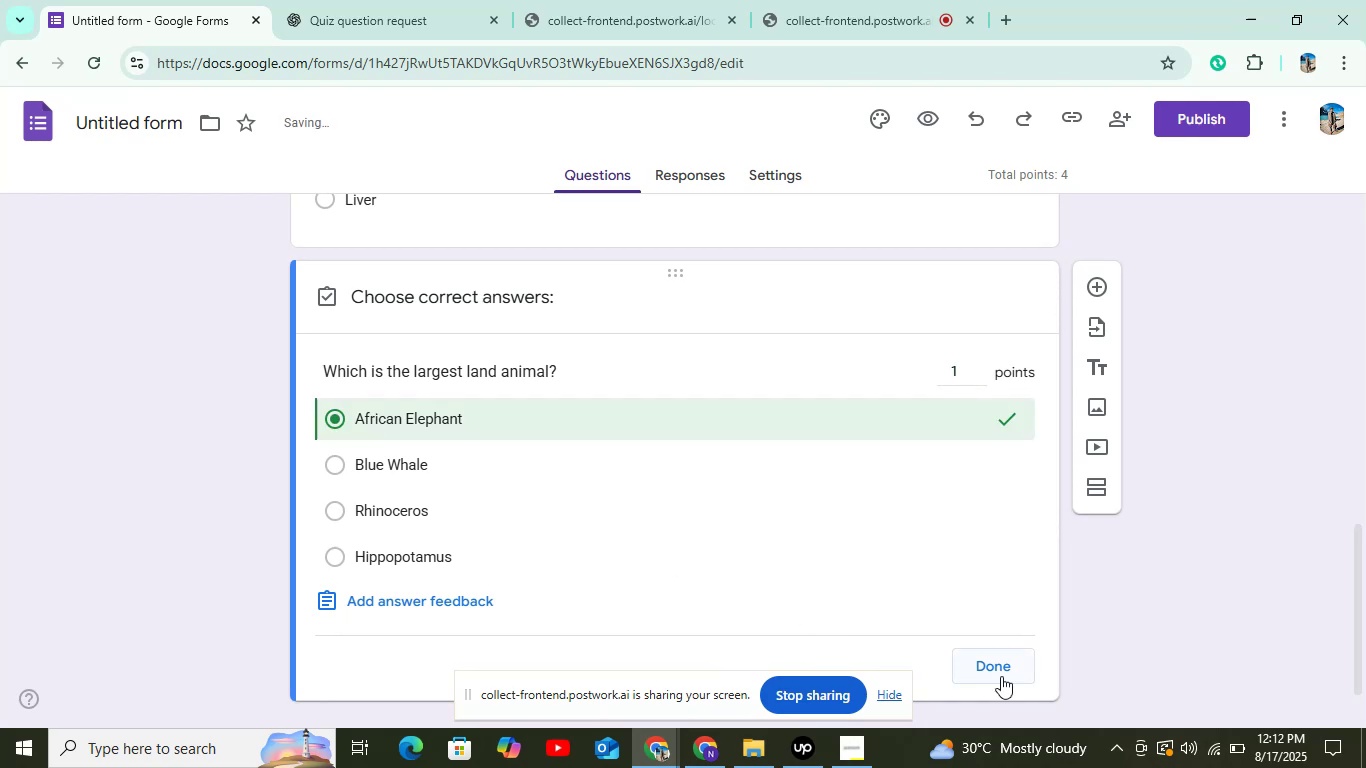 
left_click([1005, 678])
 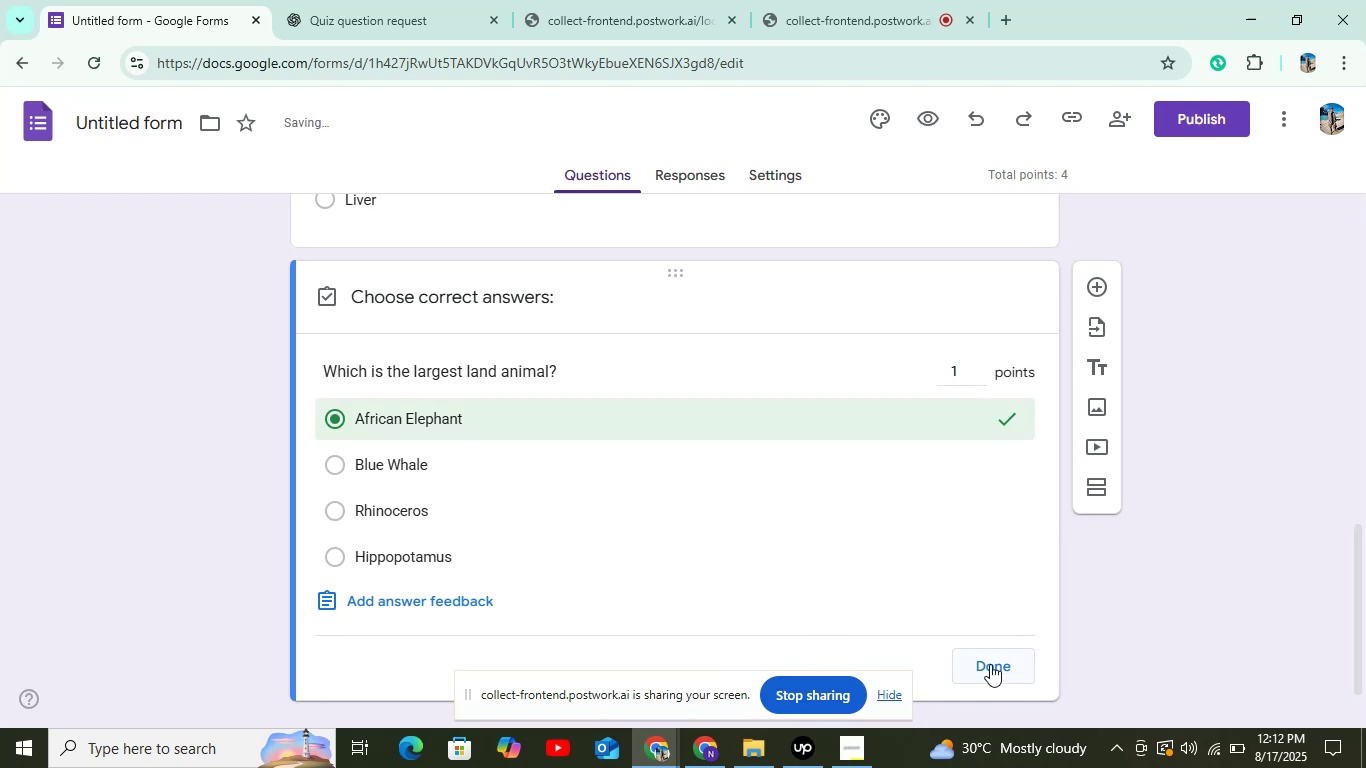 
double_click([990, 664])
 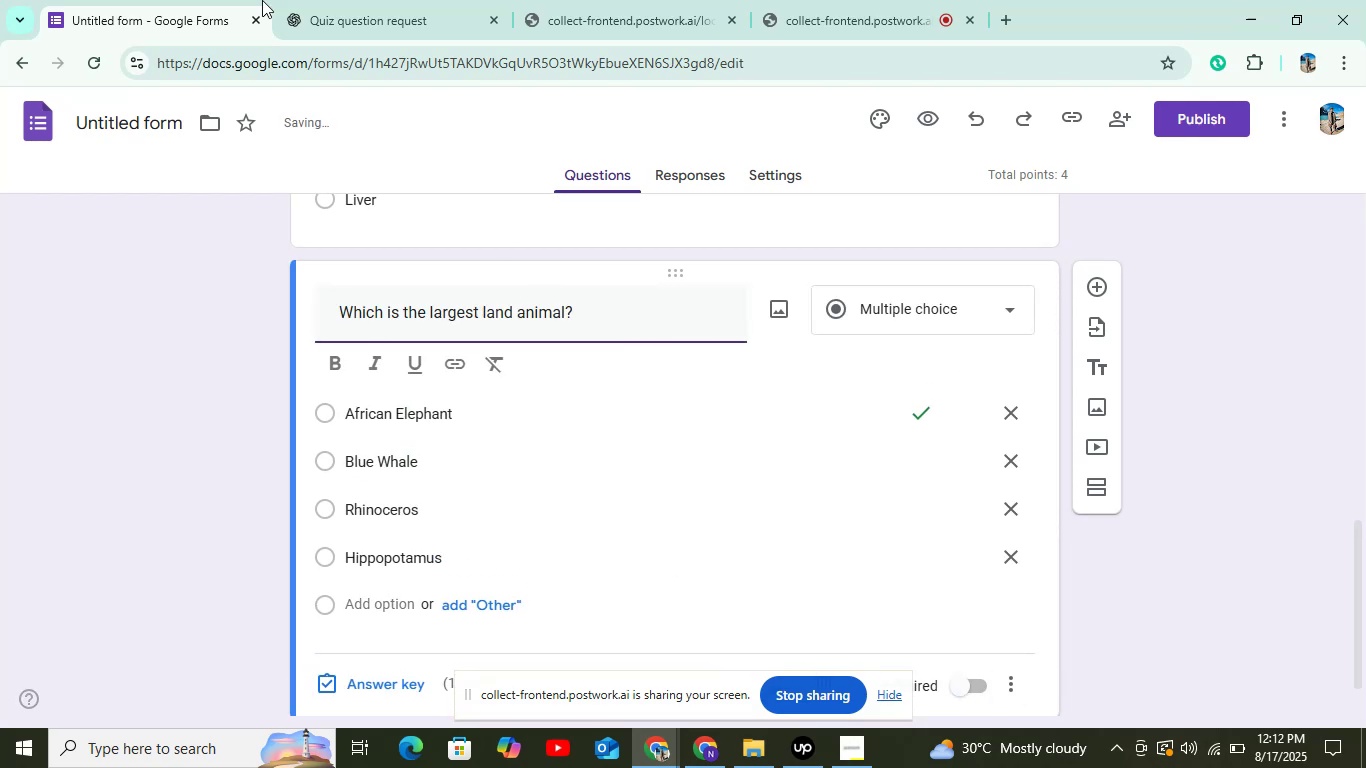 
left_click([244, 0])
 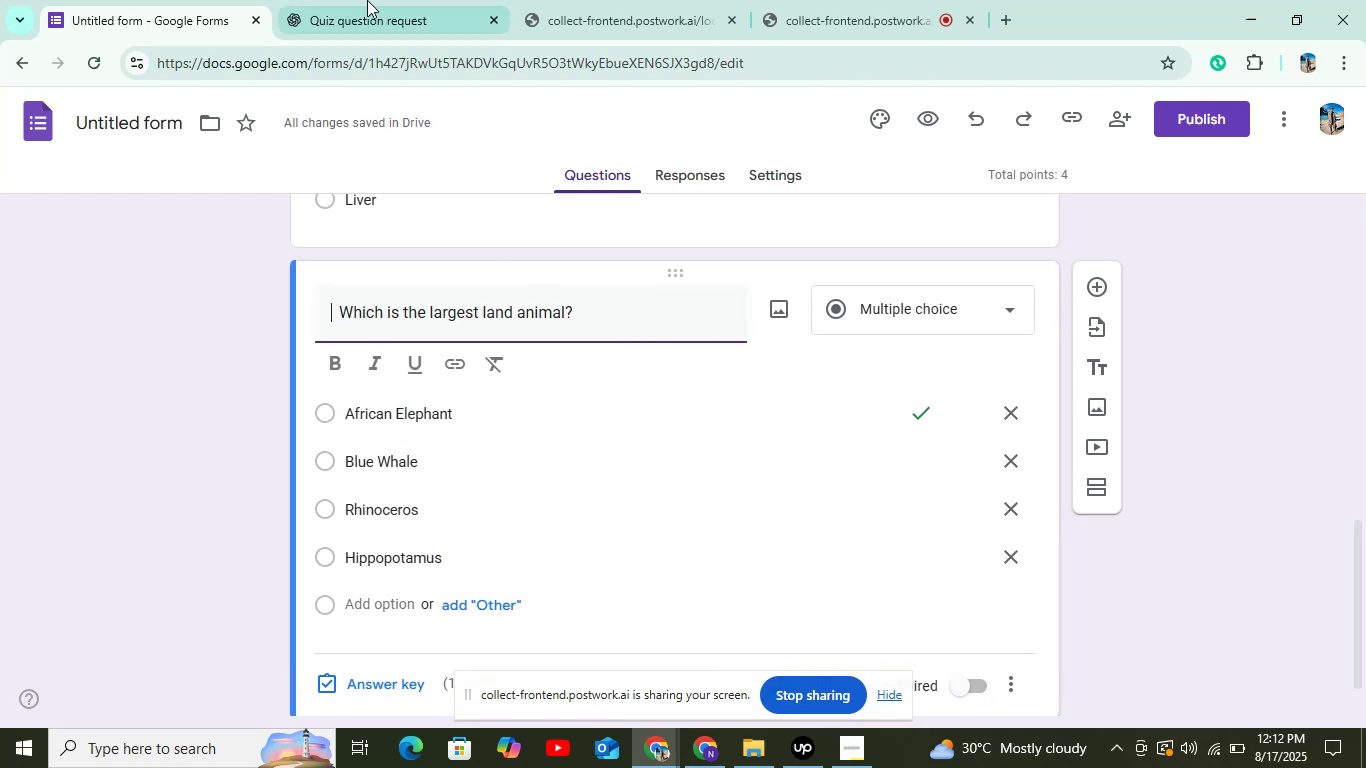 
left_click([368, 0])
 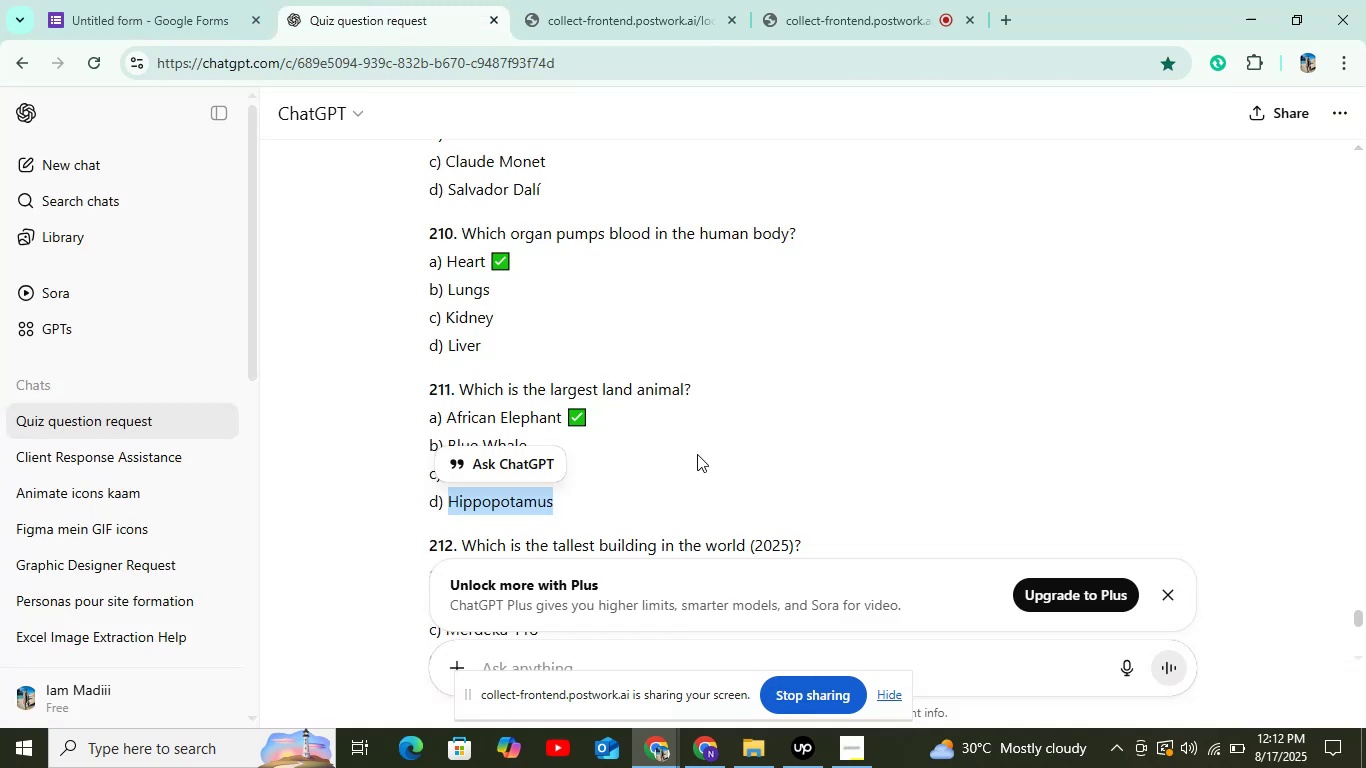 
scroll: coordinate [705, 247], scroll_direction: down, amount: 2.0
 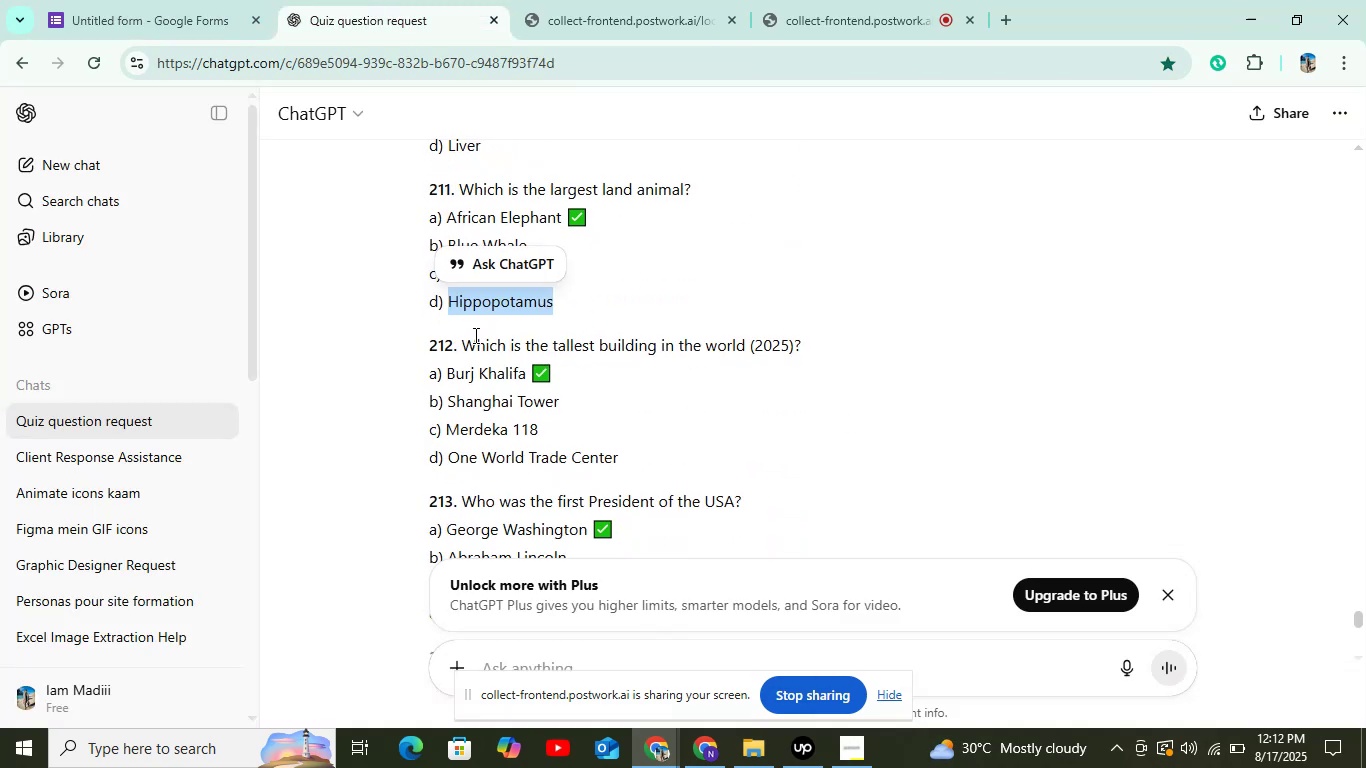 
left_click_drag(start_coordinate=[462, 342], to_coordinate=[799, 331])
 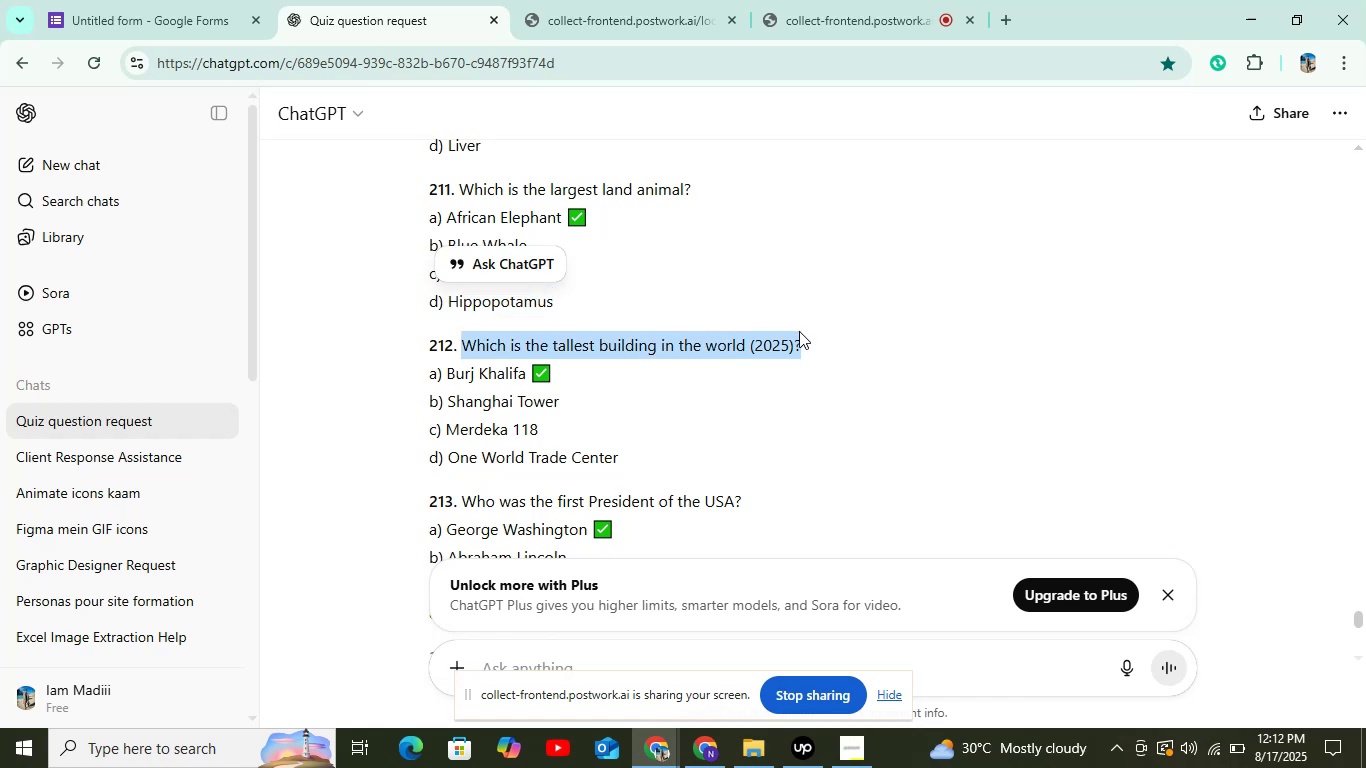 
key(Control+C)
 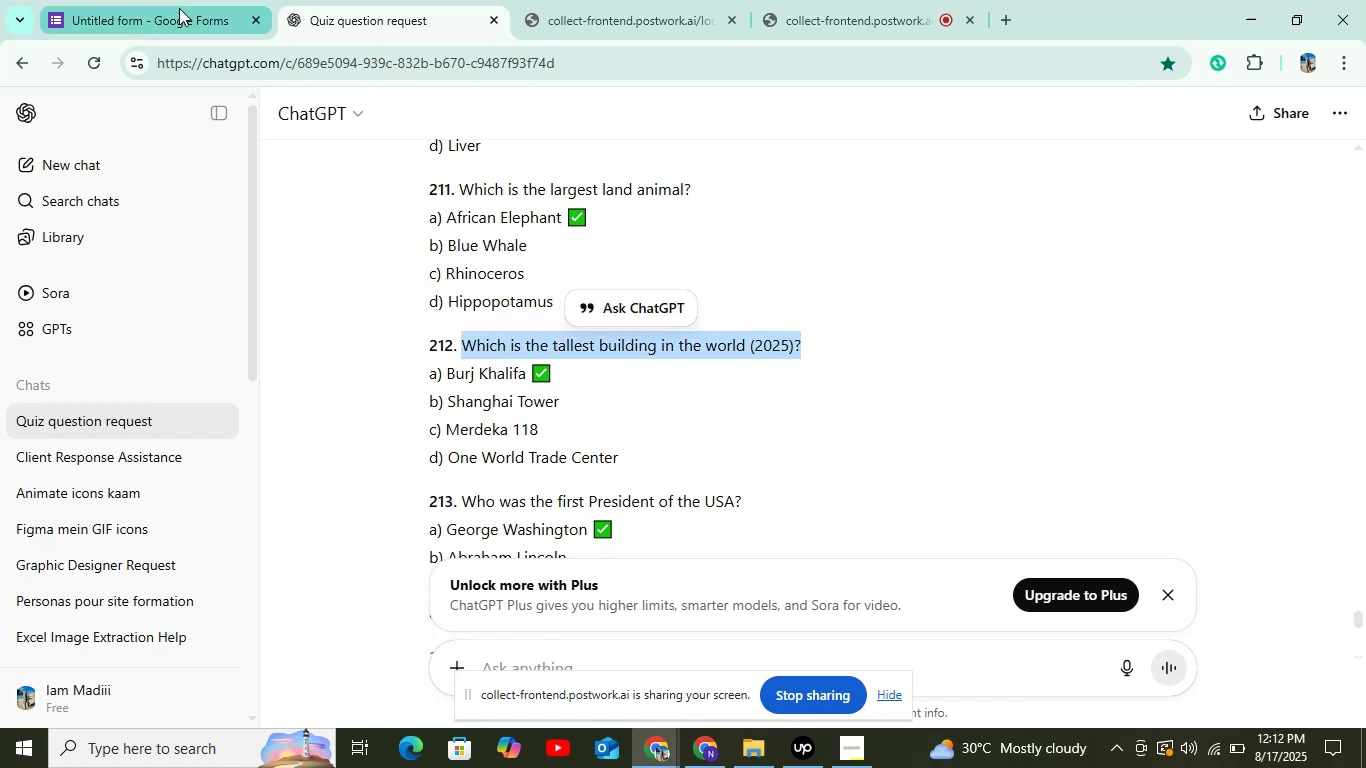 
left_click([178, 8])
 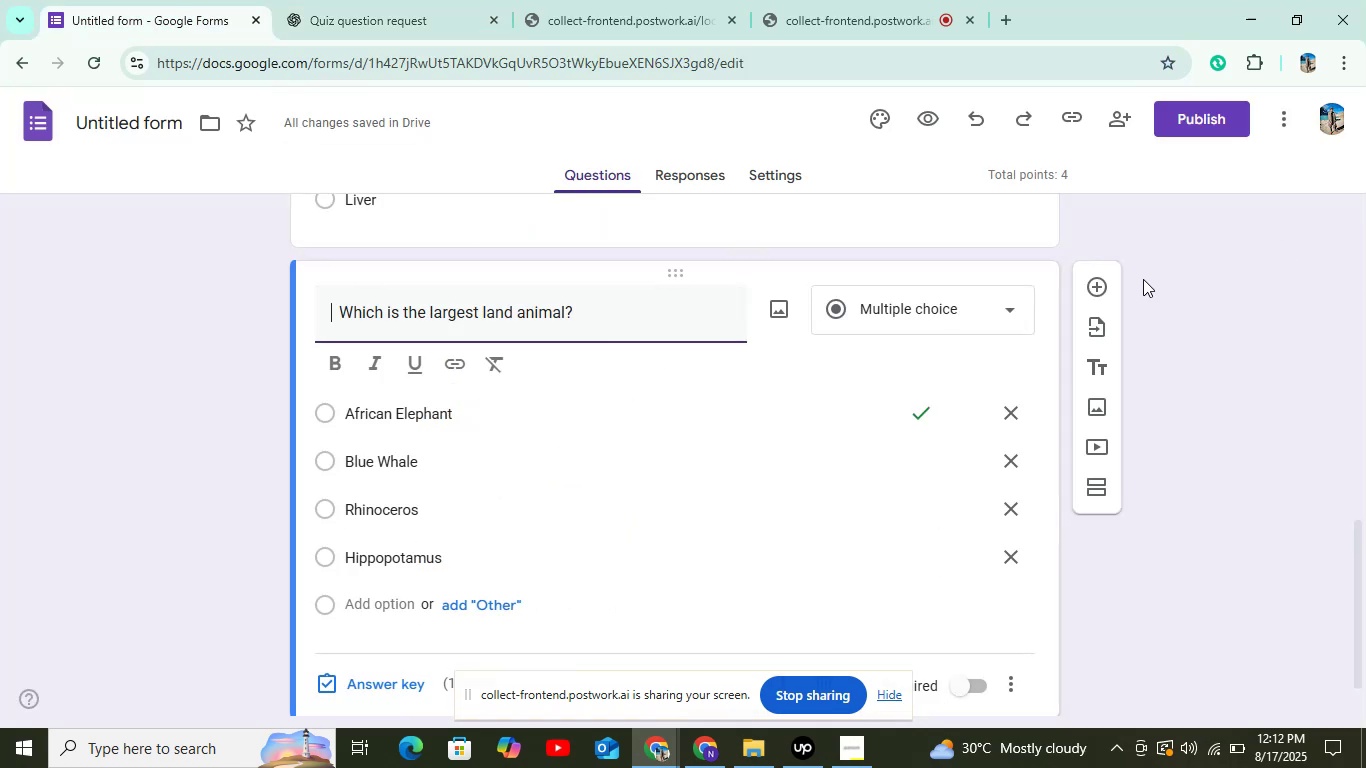 
left_click([1105, 277])
 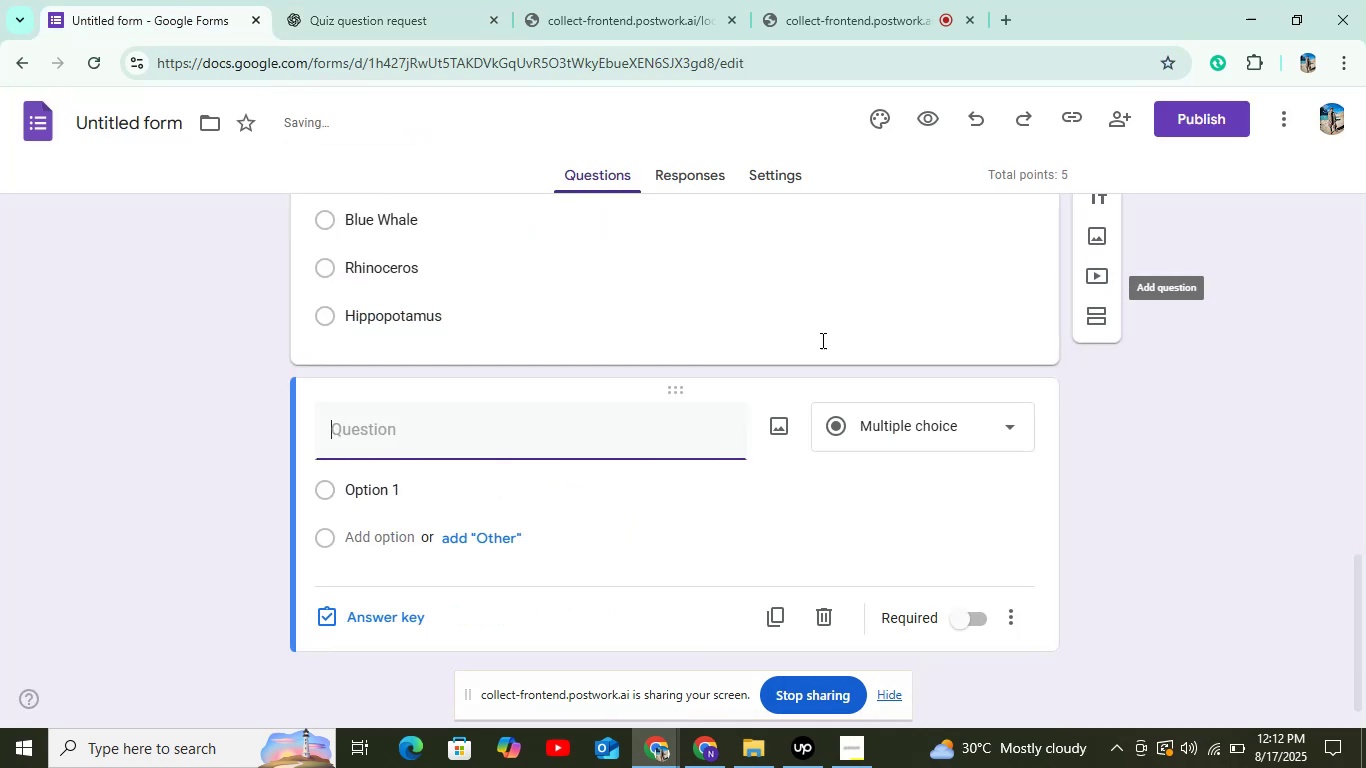 
key(Control+V)
 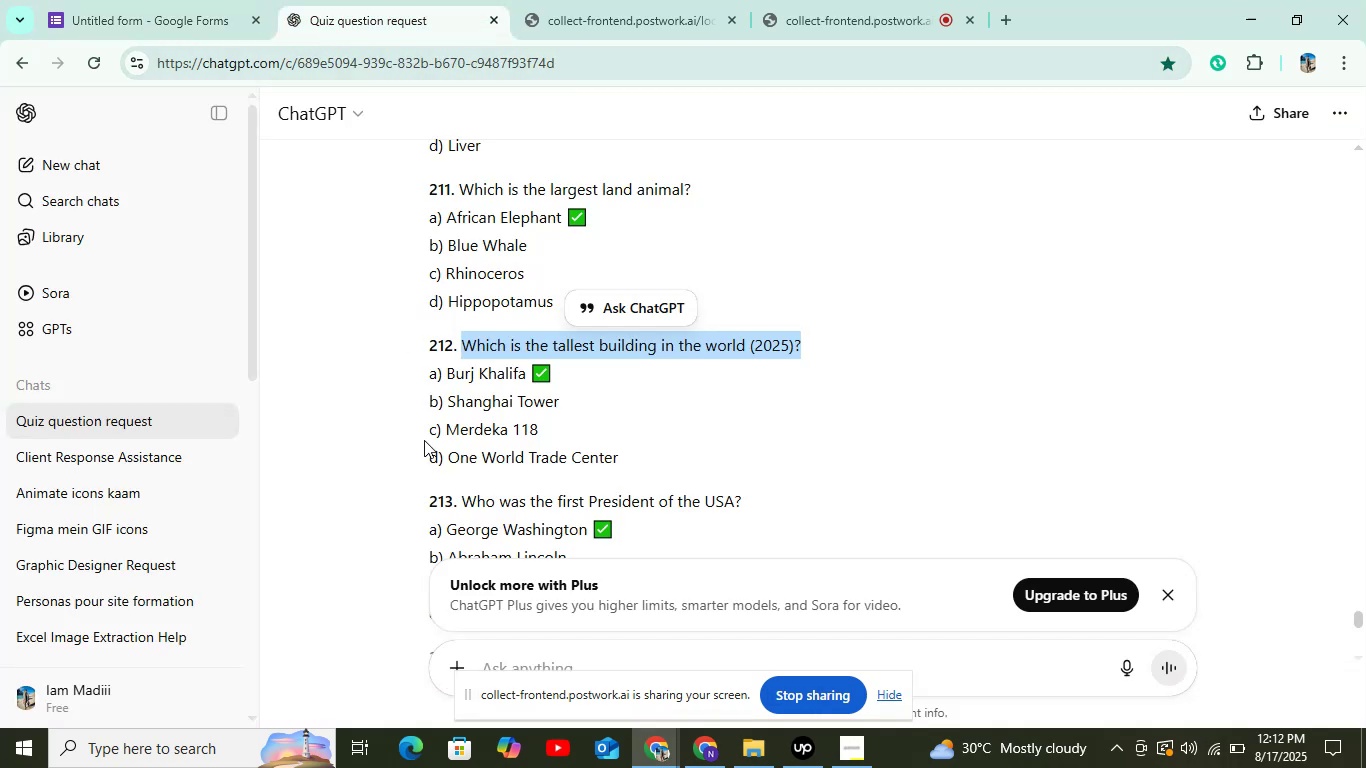 
wait(5.4)
 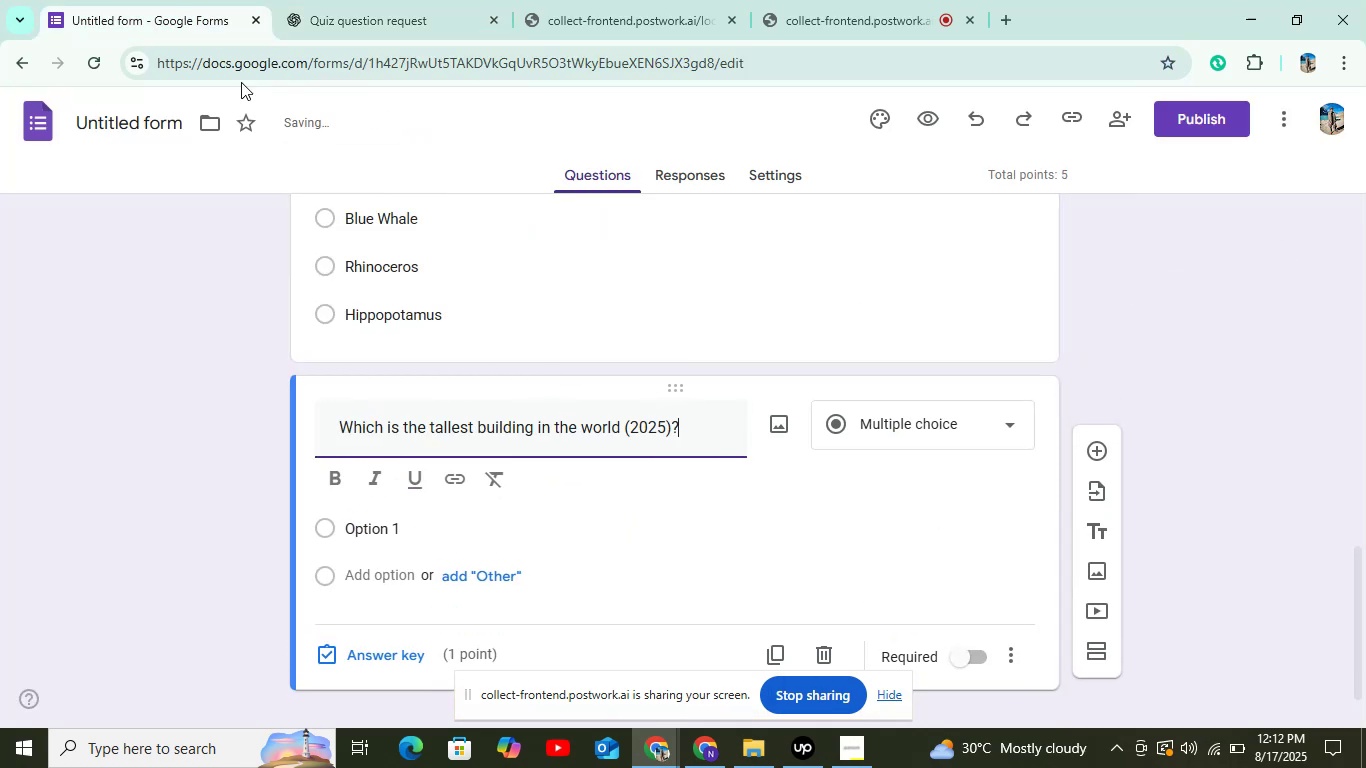 
left_click_drag(start_coordinate=[450, 376], to_coordinate=[529, 378])
 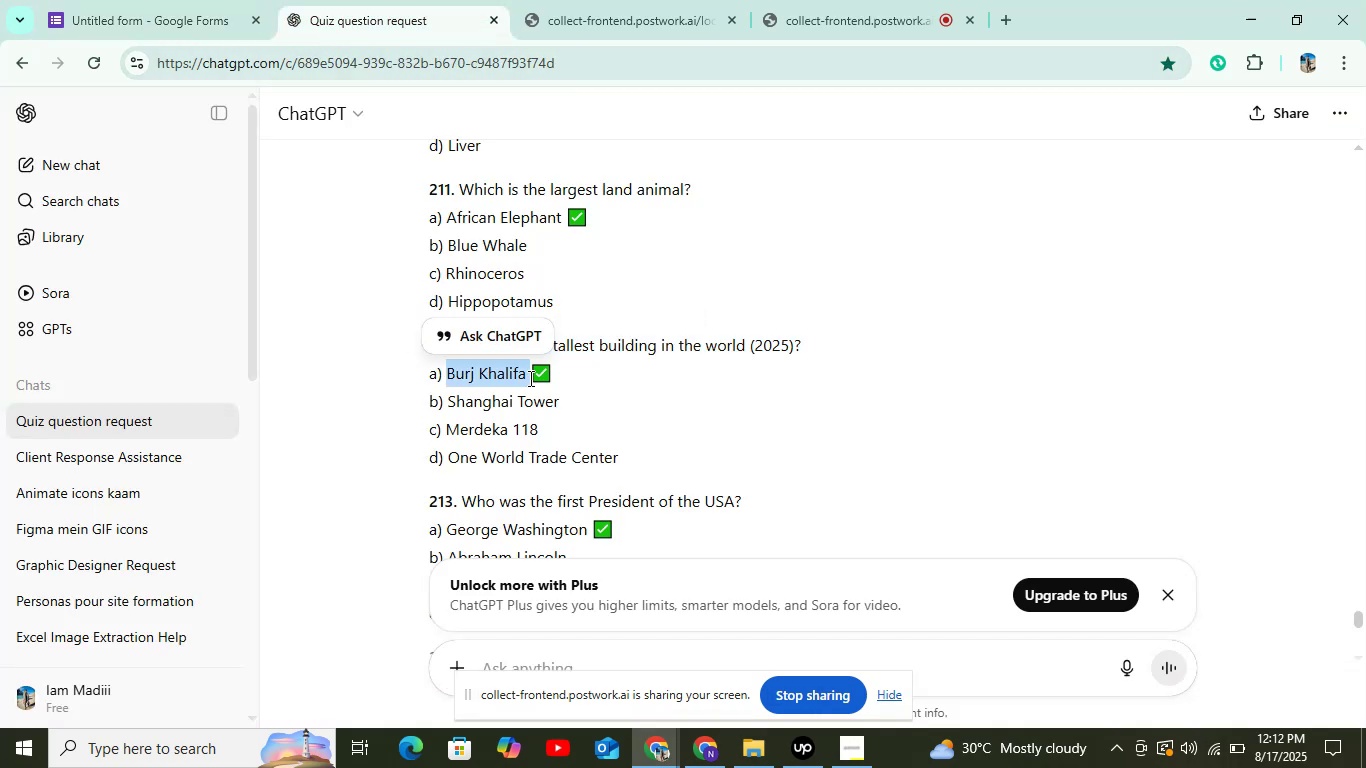 
key(Control+C)
 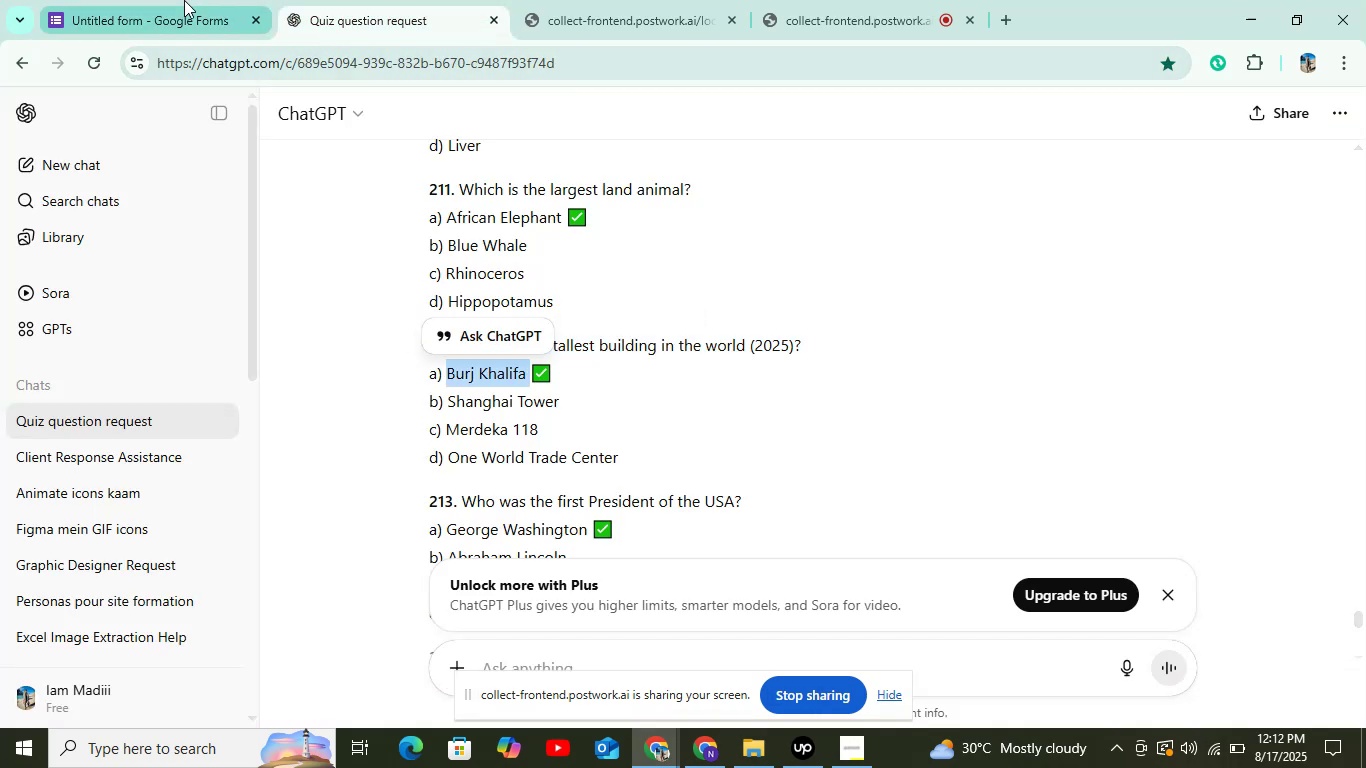 
left_click([184, 0])
 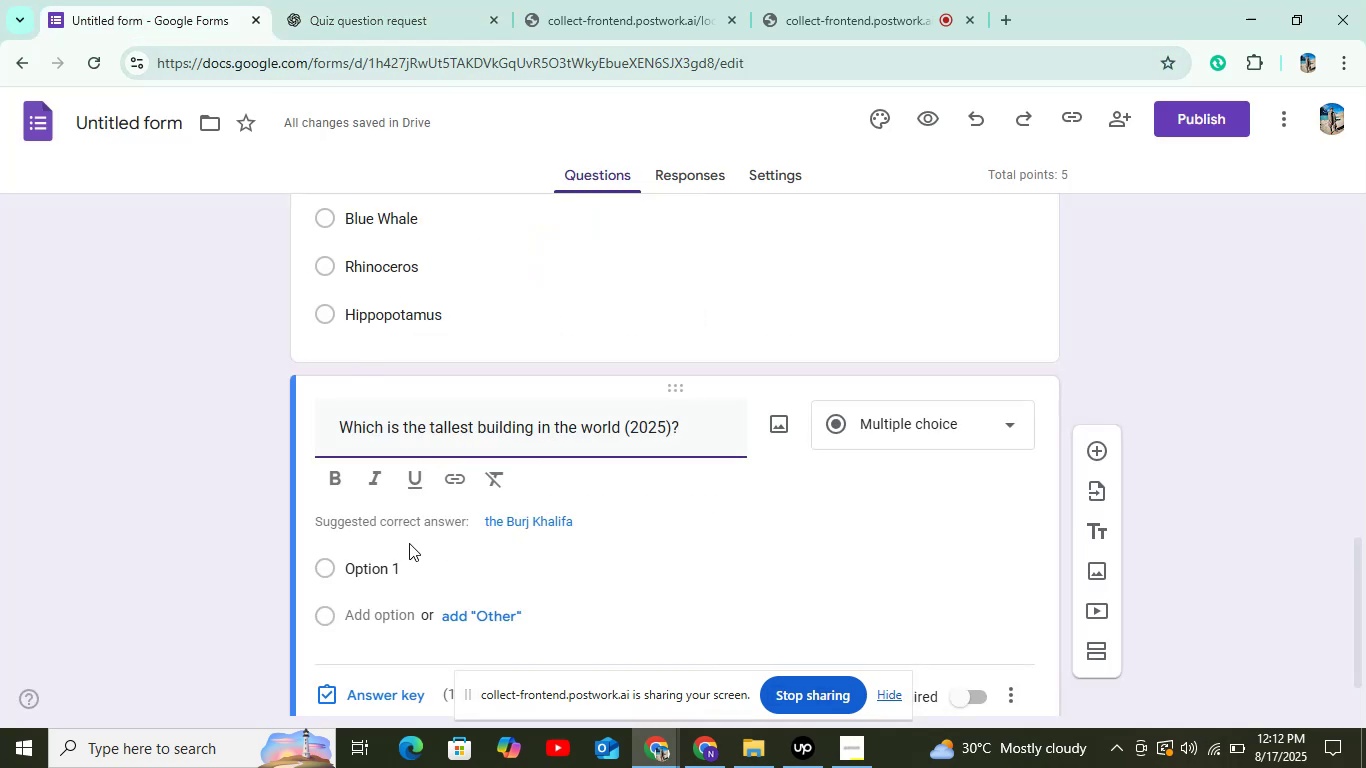 
left_click([416, 589])
 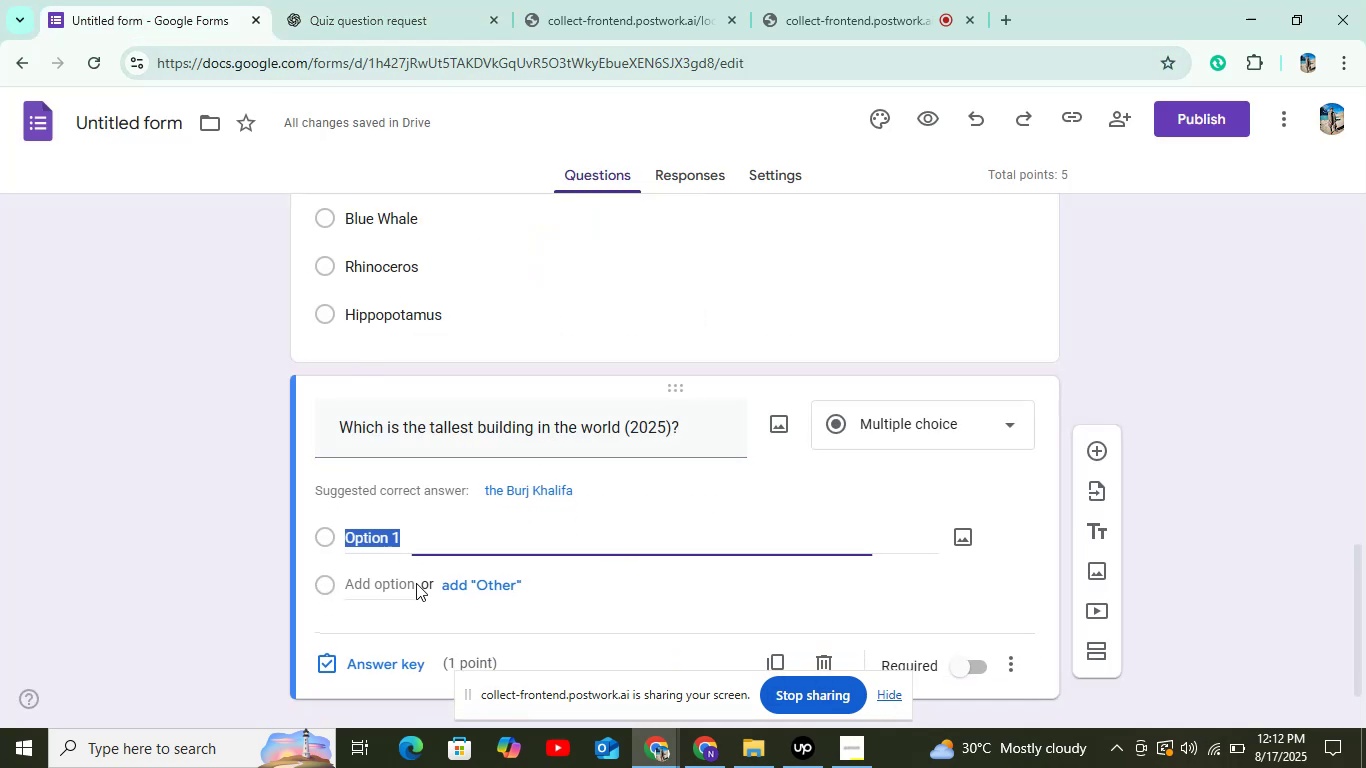 
key(Control+V)
 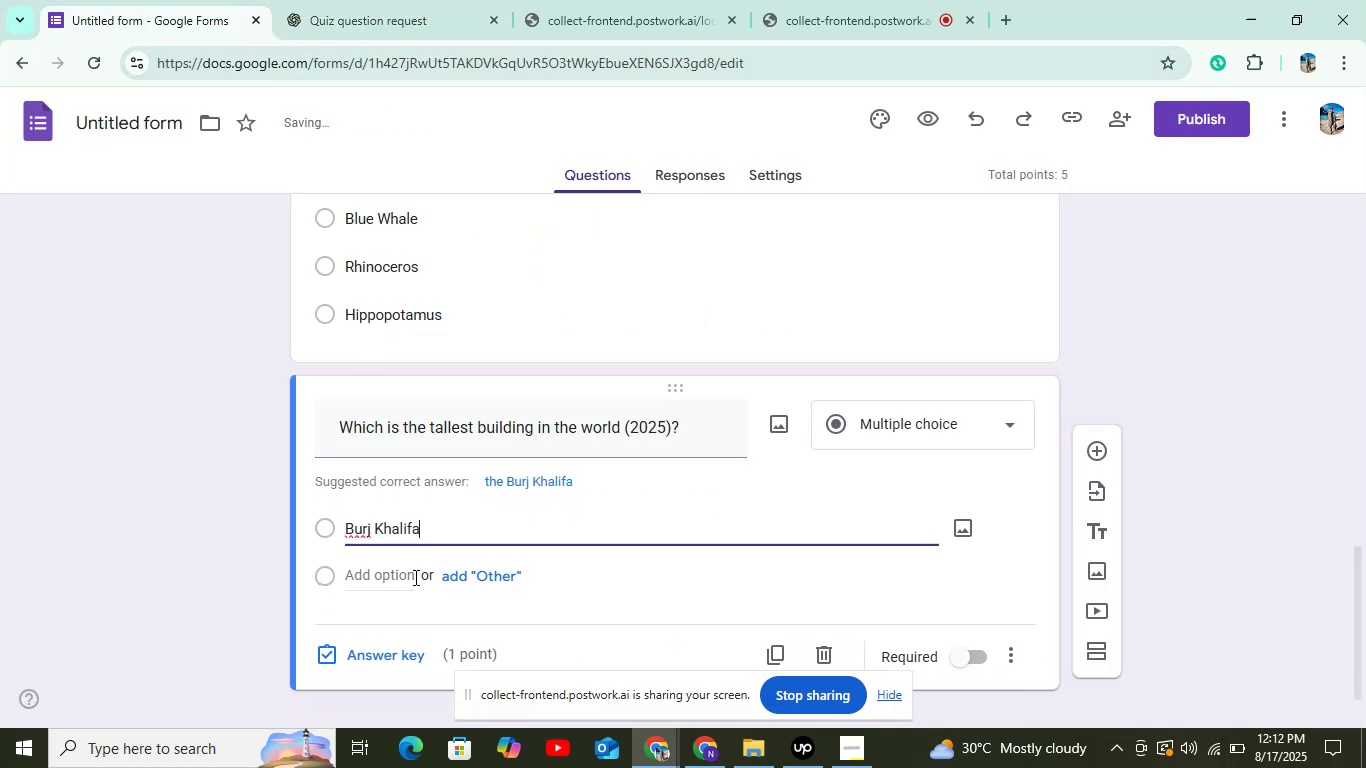 
left_click([414, 577])
 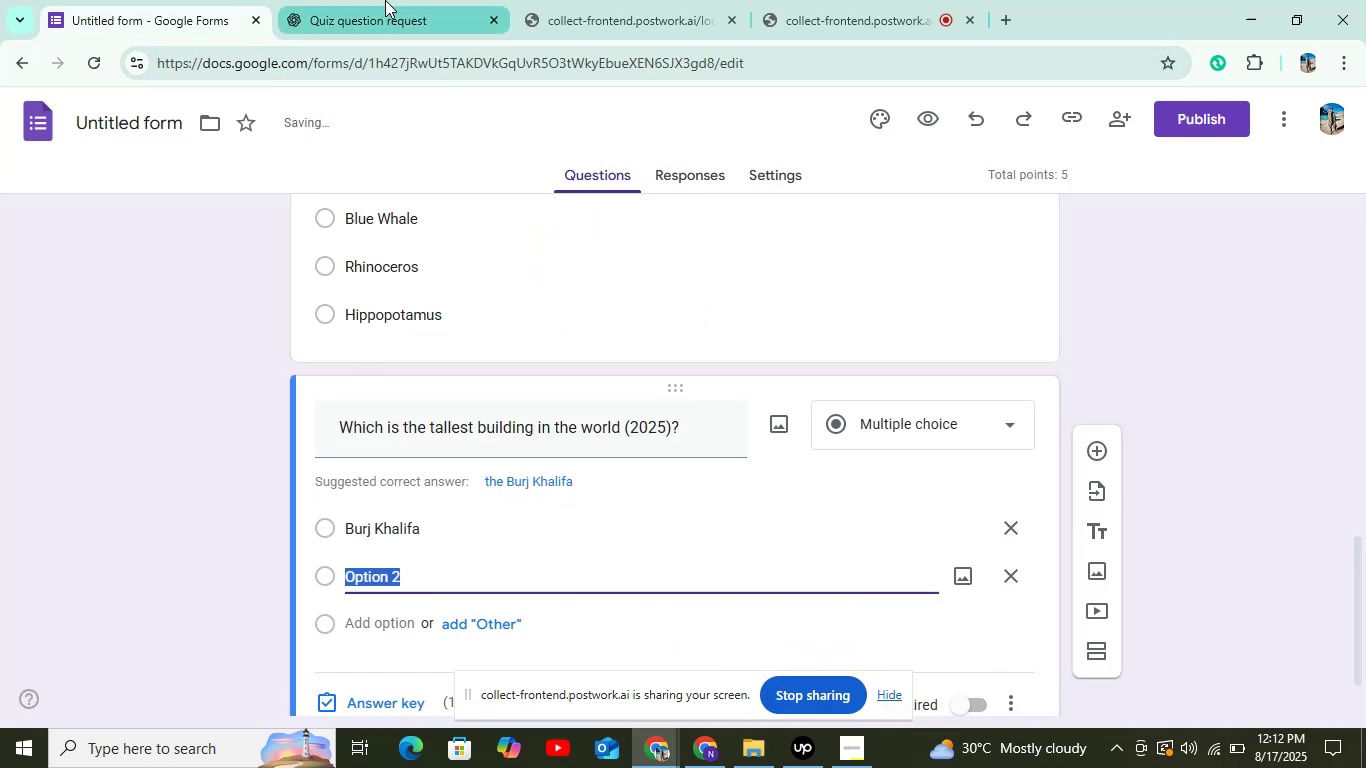 
left_click([385, 0])
 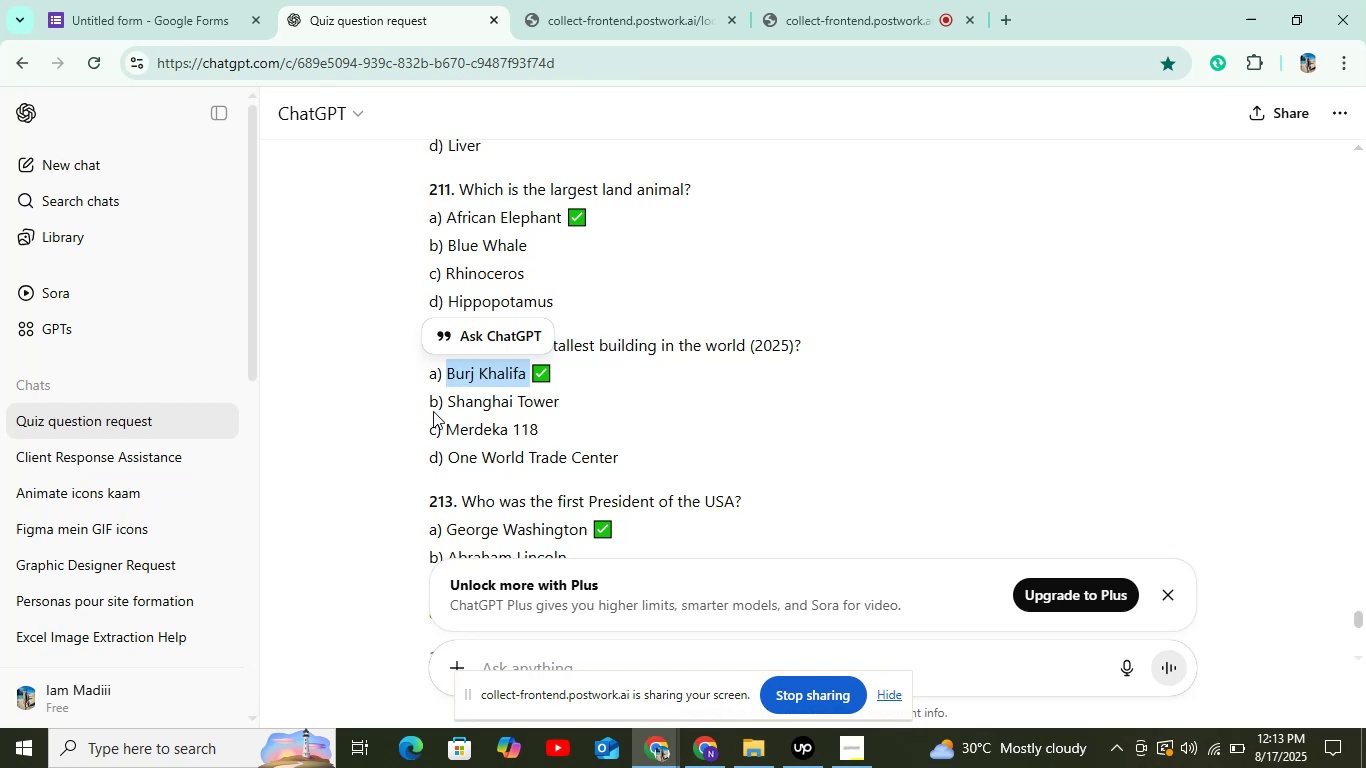 
left_click_drag(start_coordinate=[447, 398], to_coordinate=[557, 398])
 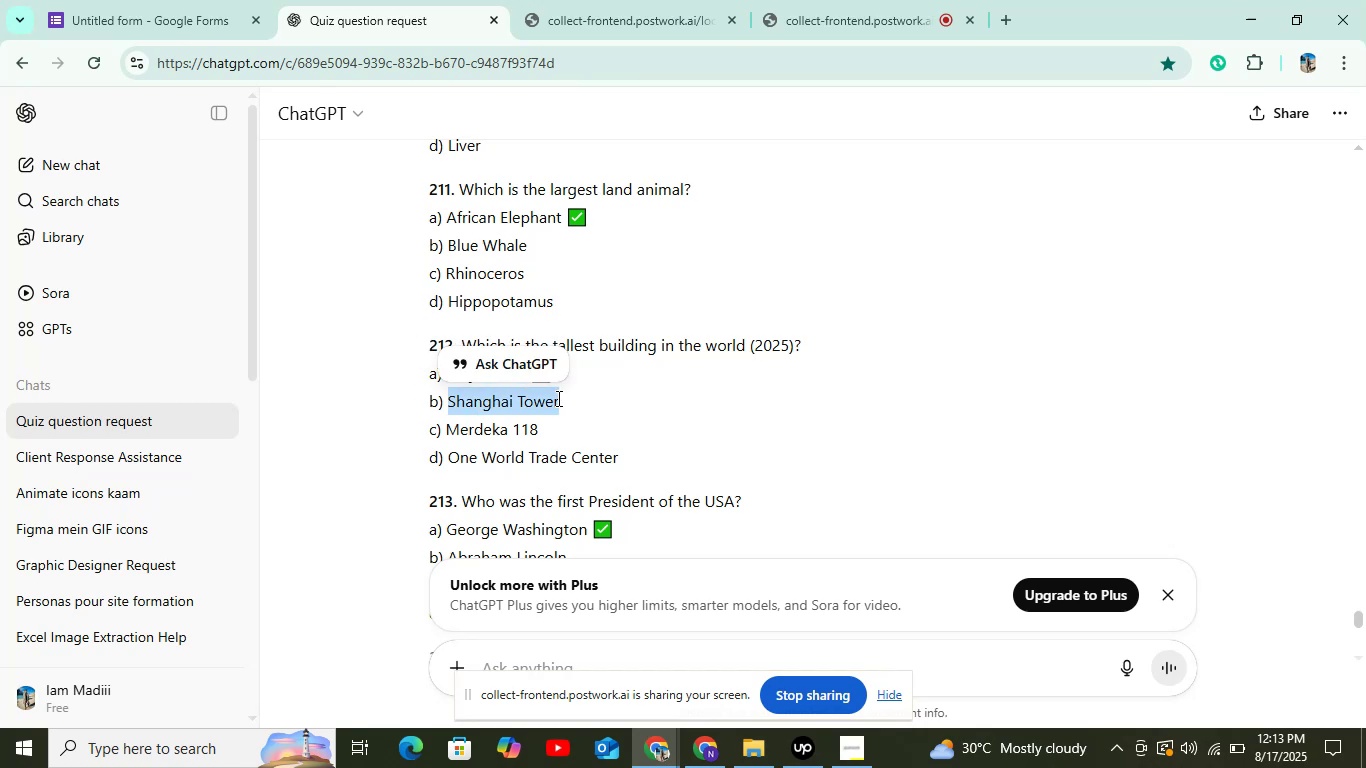 
key(Control+C)
 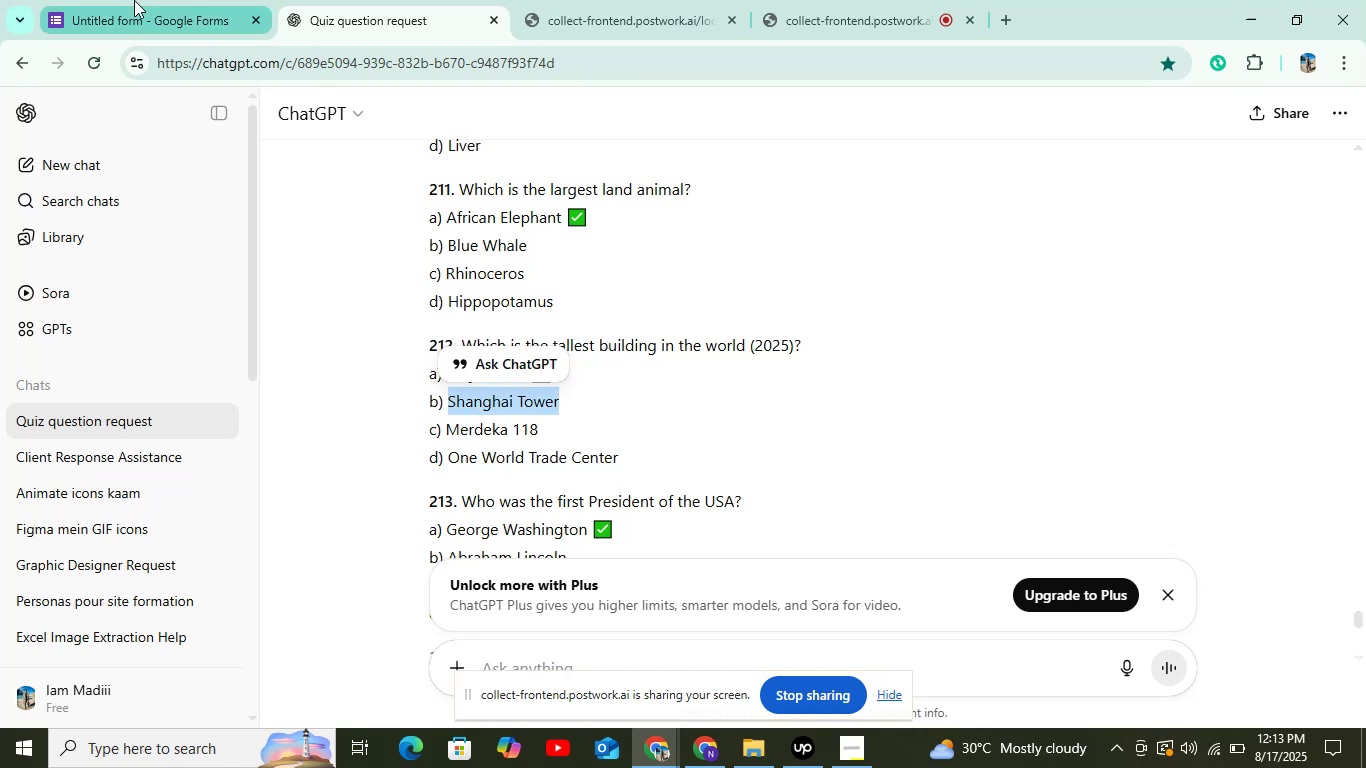 
left_click([134, 0])
 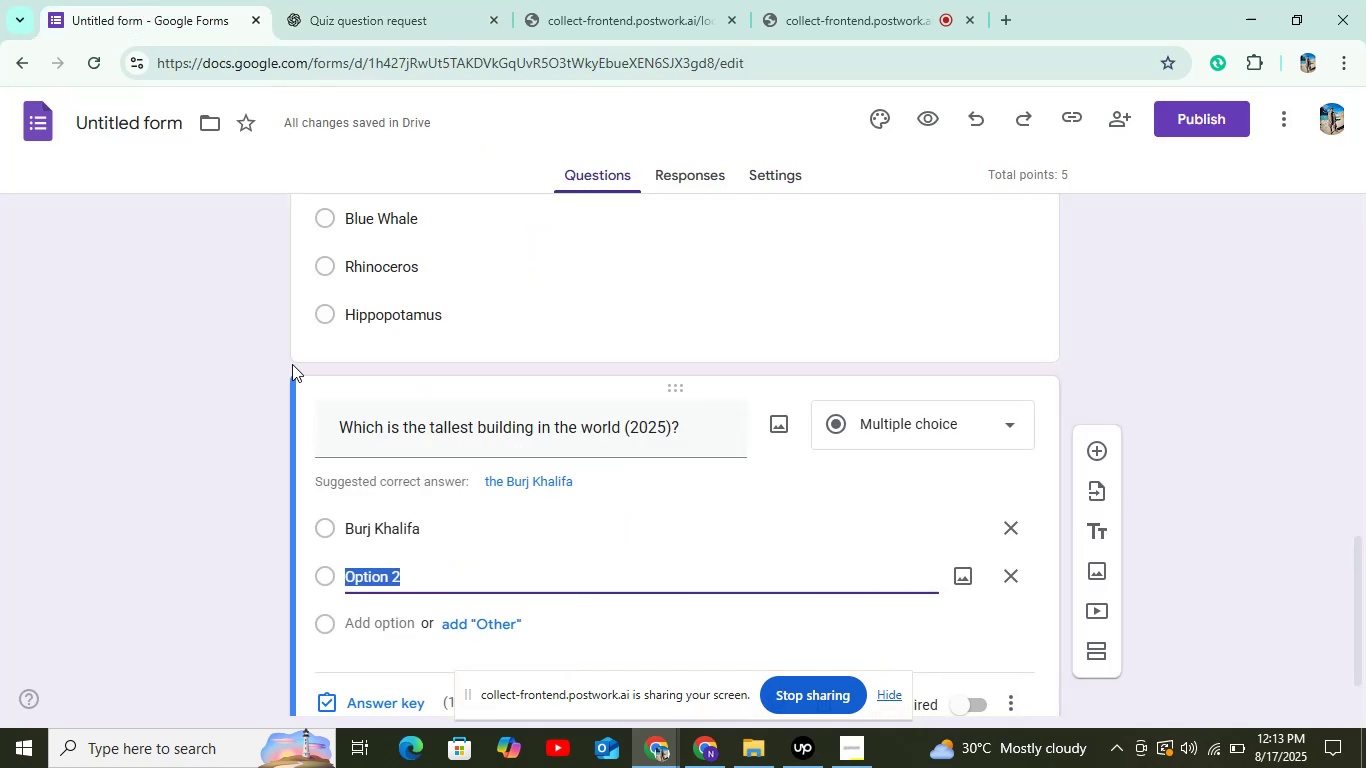 
key(Control+V)
 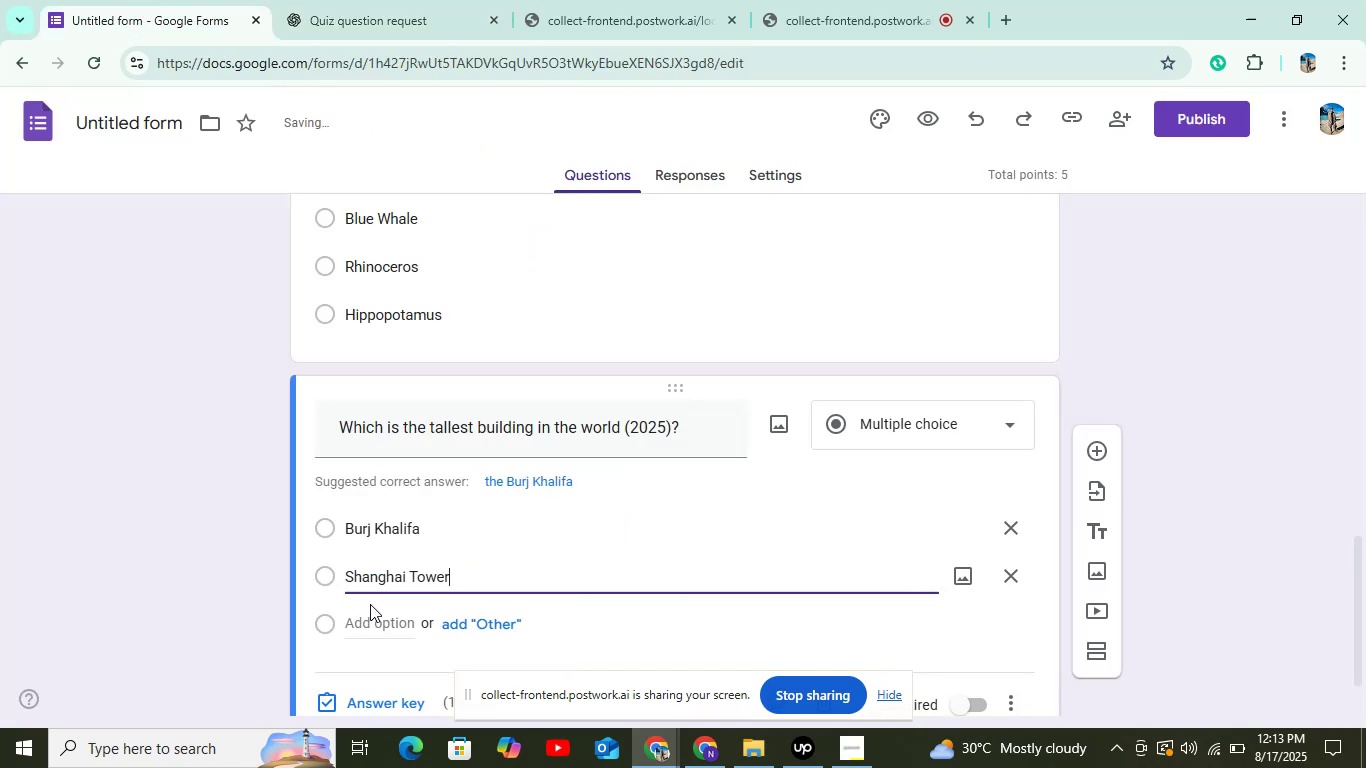 
left_click([376, 626])
 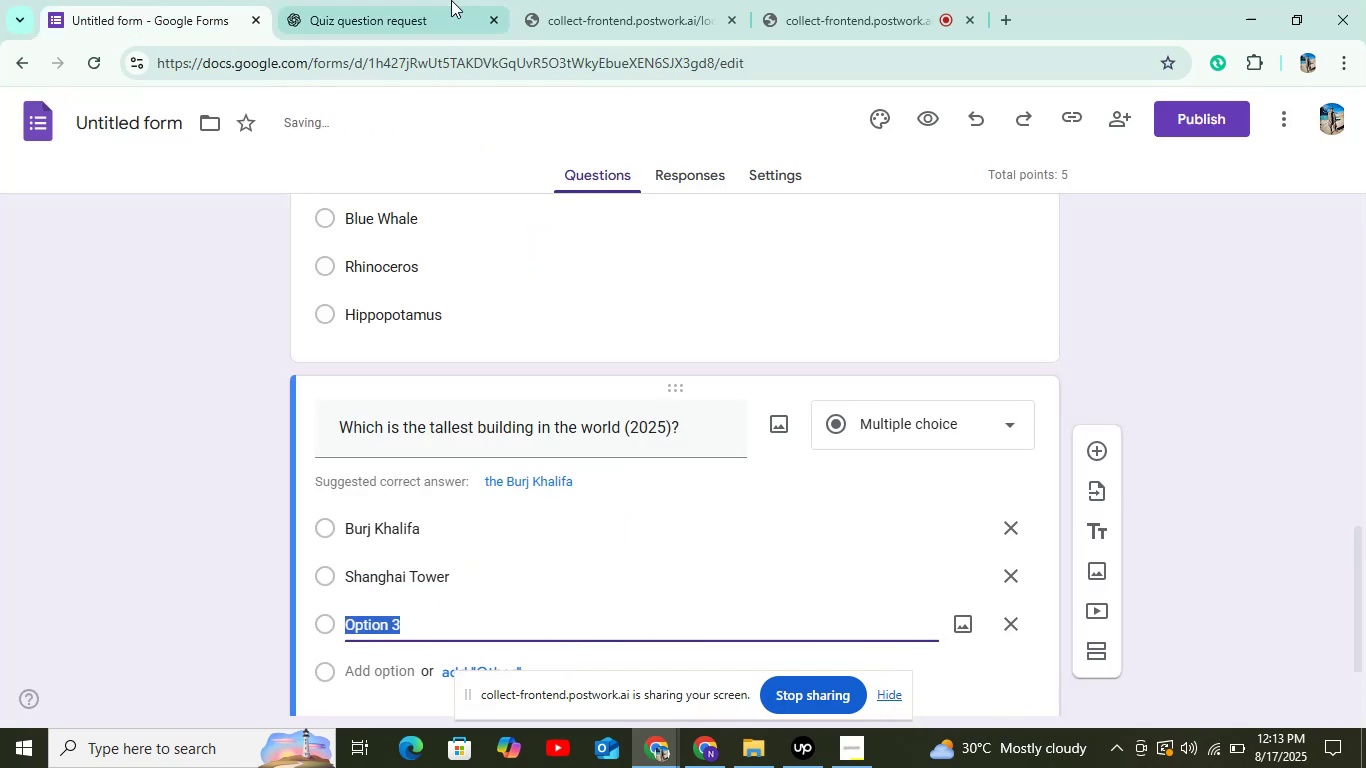 
left_click([452, 0])
 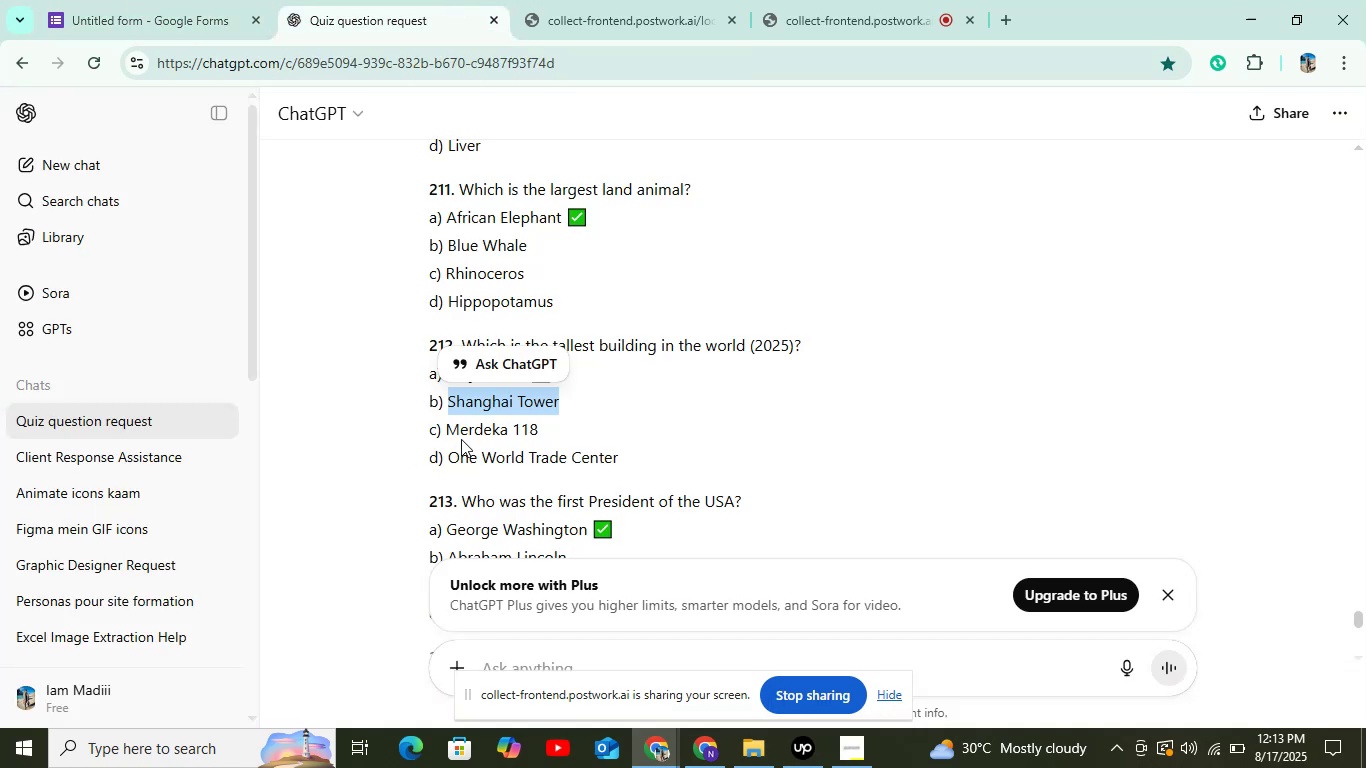 
left_click_drag(start_coordinate=[447, 426], to_coordinate=[539, 434])
 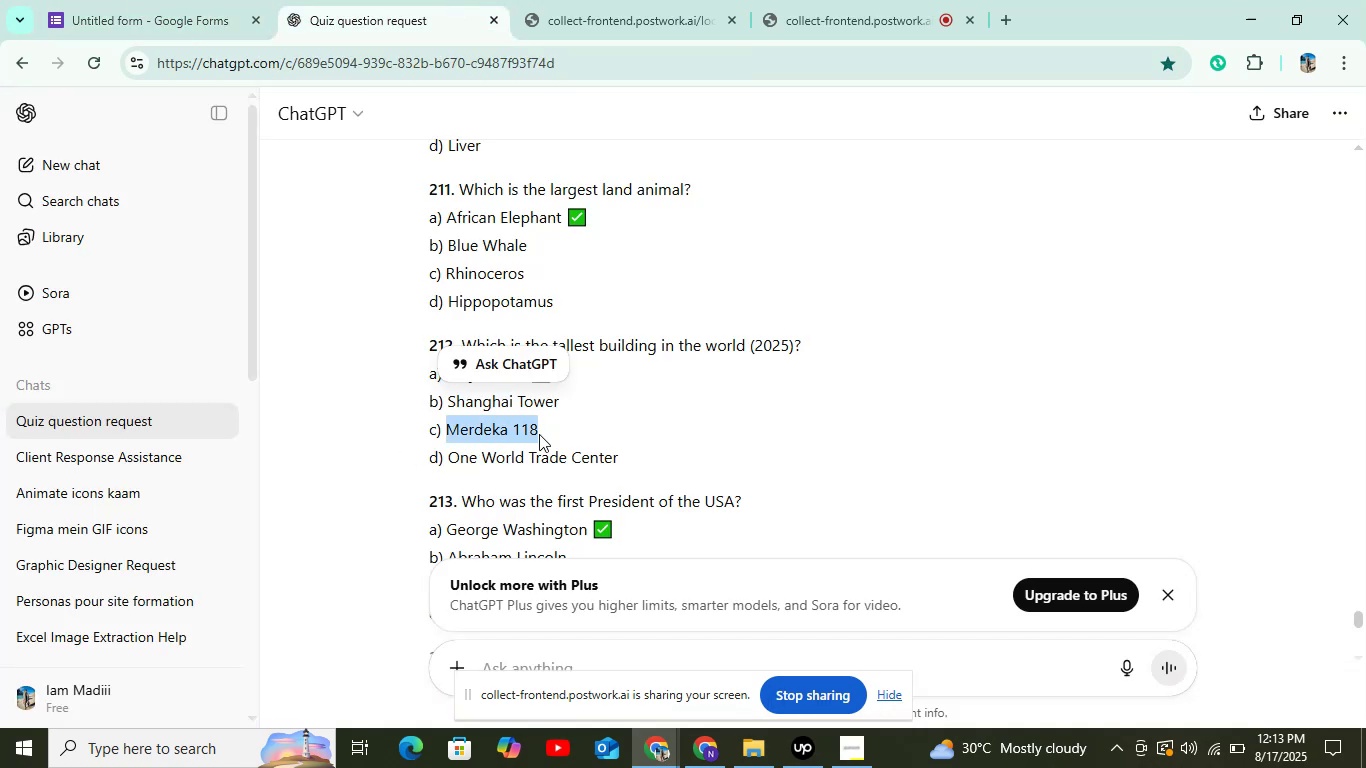 
key(Control+C)
 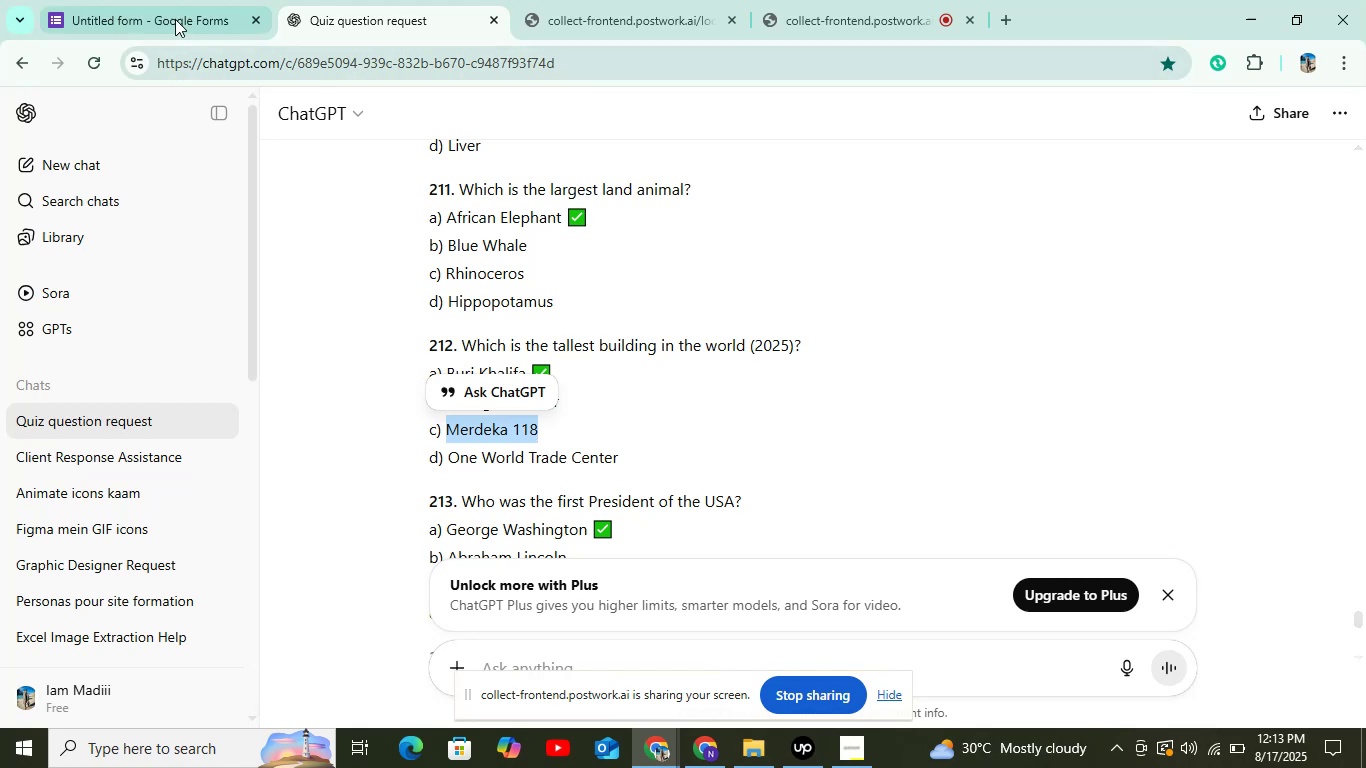 
left_click([175, 19])
 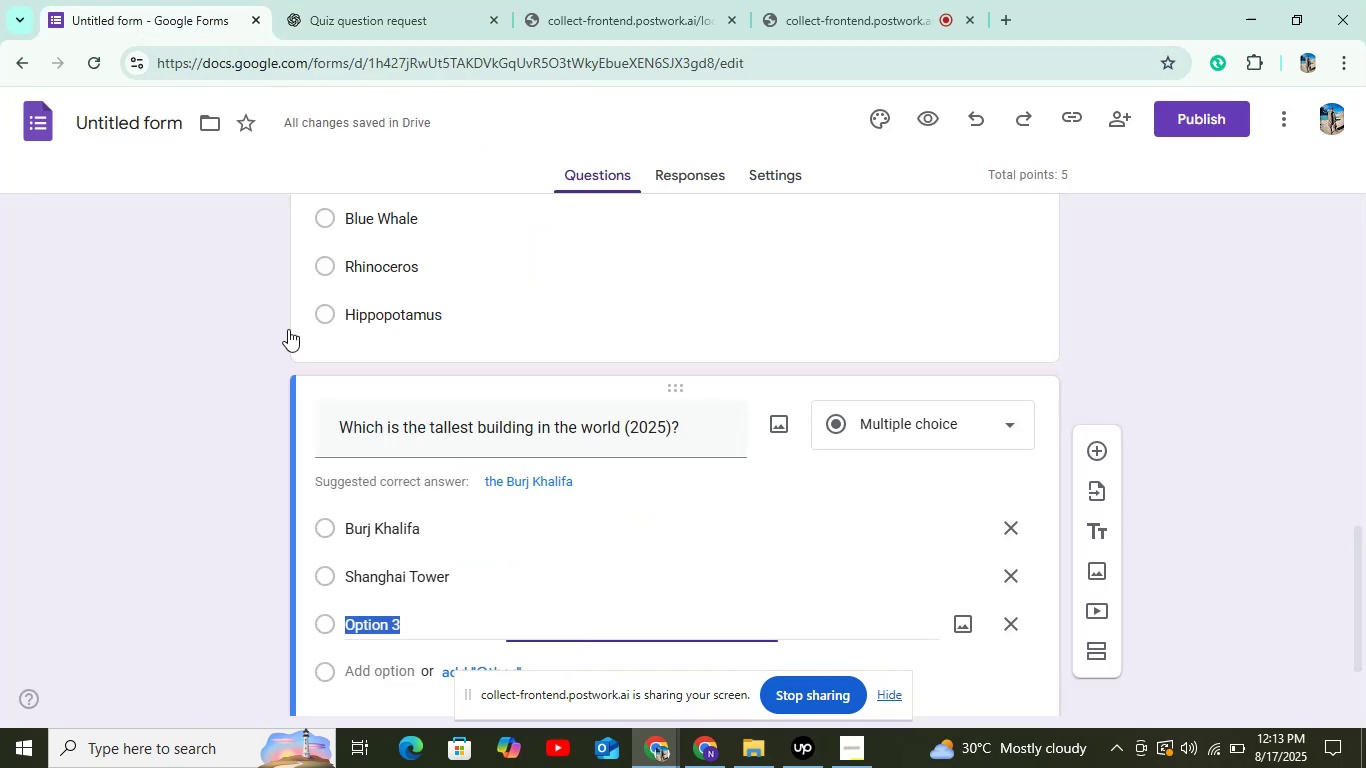 
key(Control+V)
 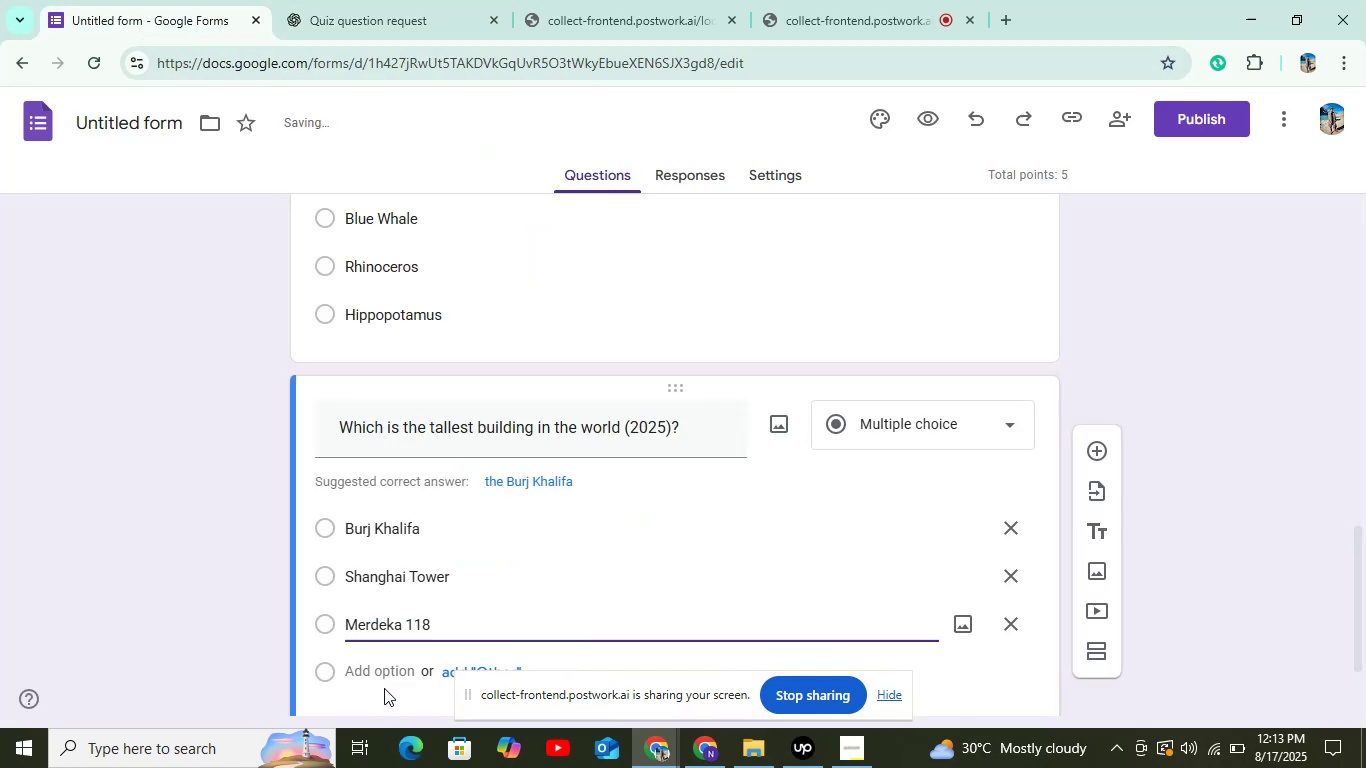 
left_click([380, 674])
 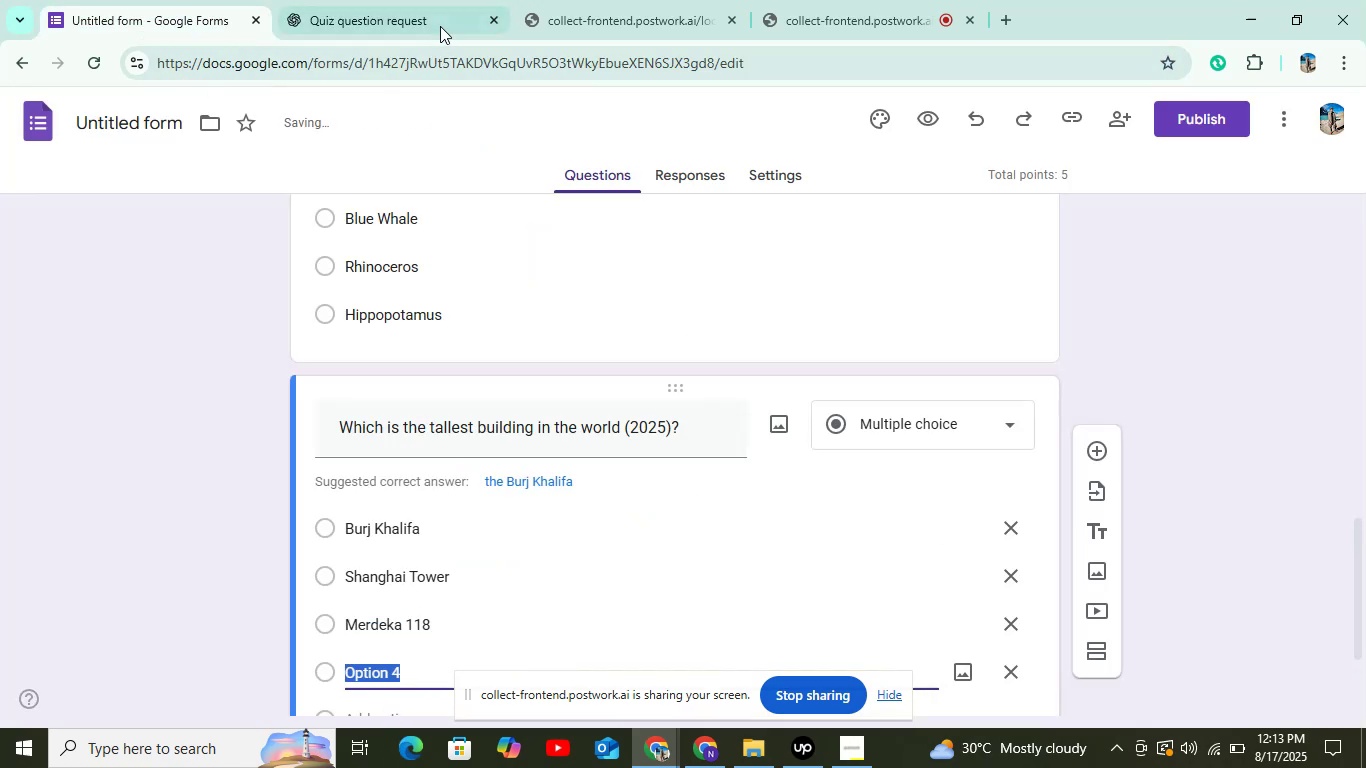 
left_click([449, 14])
 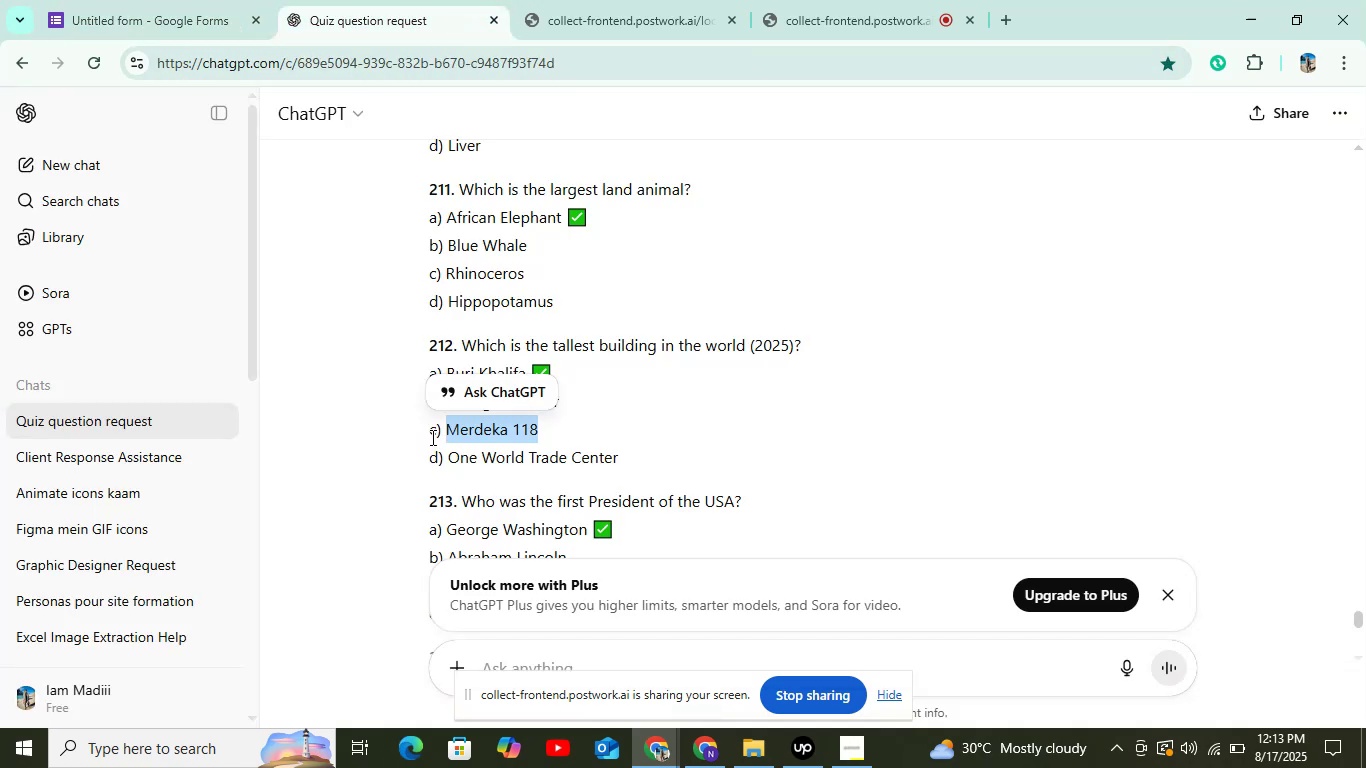 
scroll: coordinate [522, 443], scroll_direction: down, amount: 1.0
 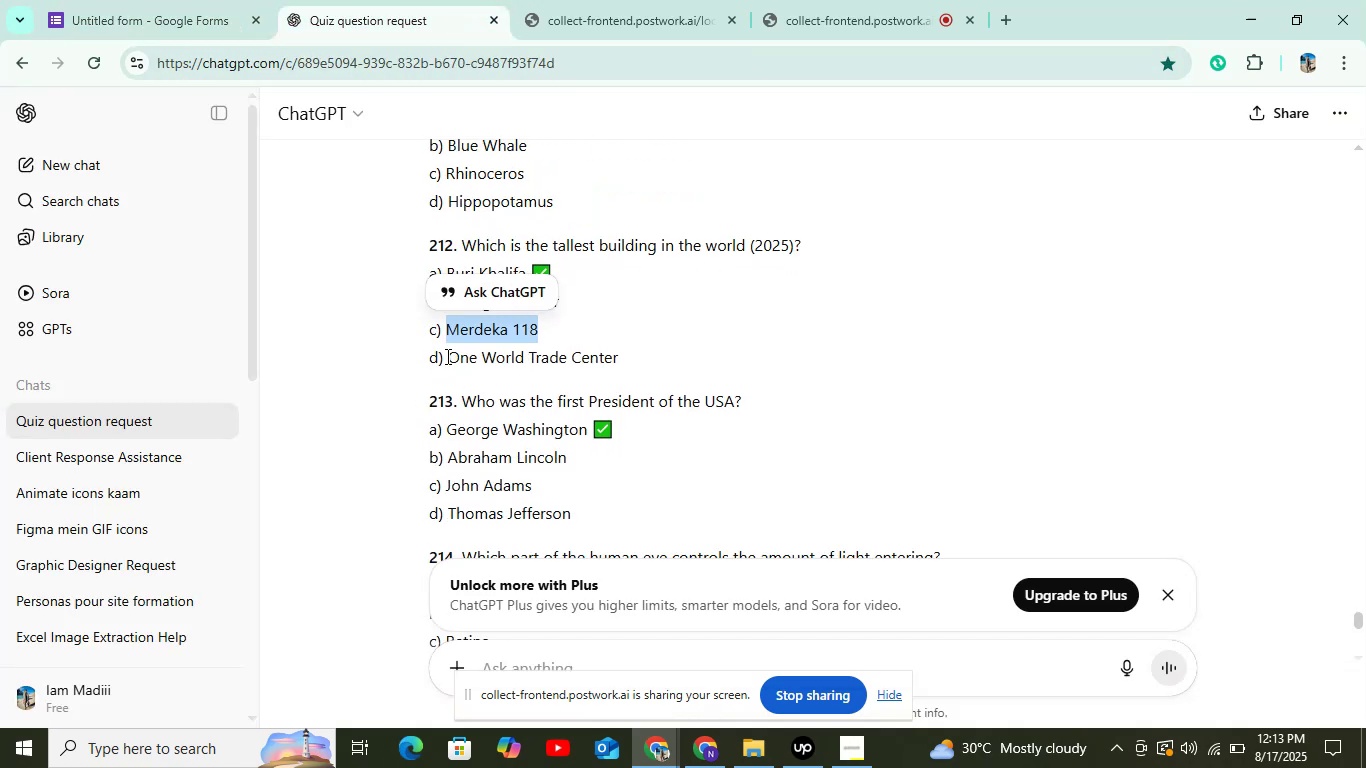 
left_click_drag(start_coordinate=[447, 356], to_coordinate=[649, 361])
 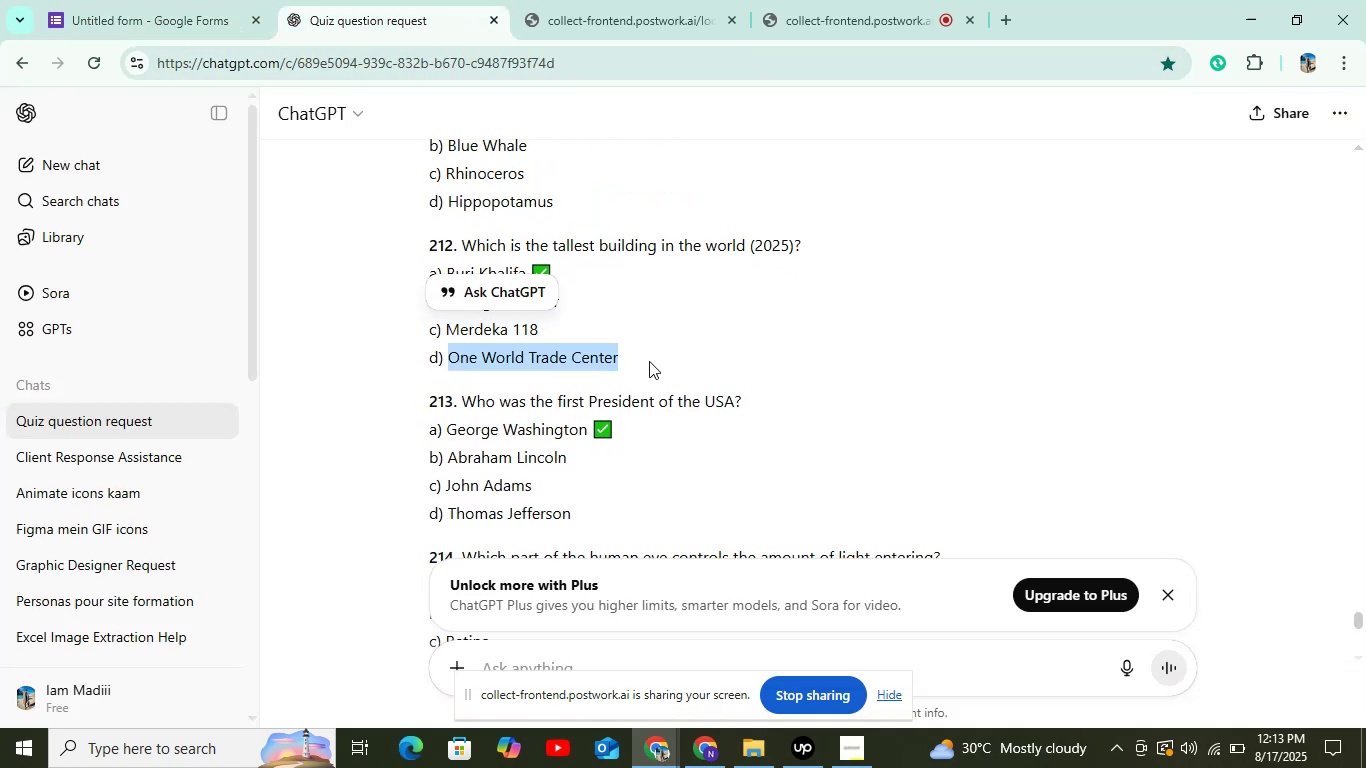 
key(Control+C)
 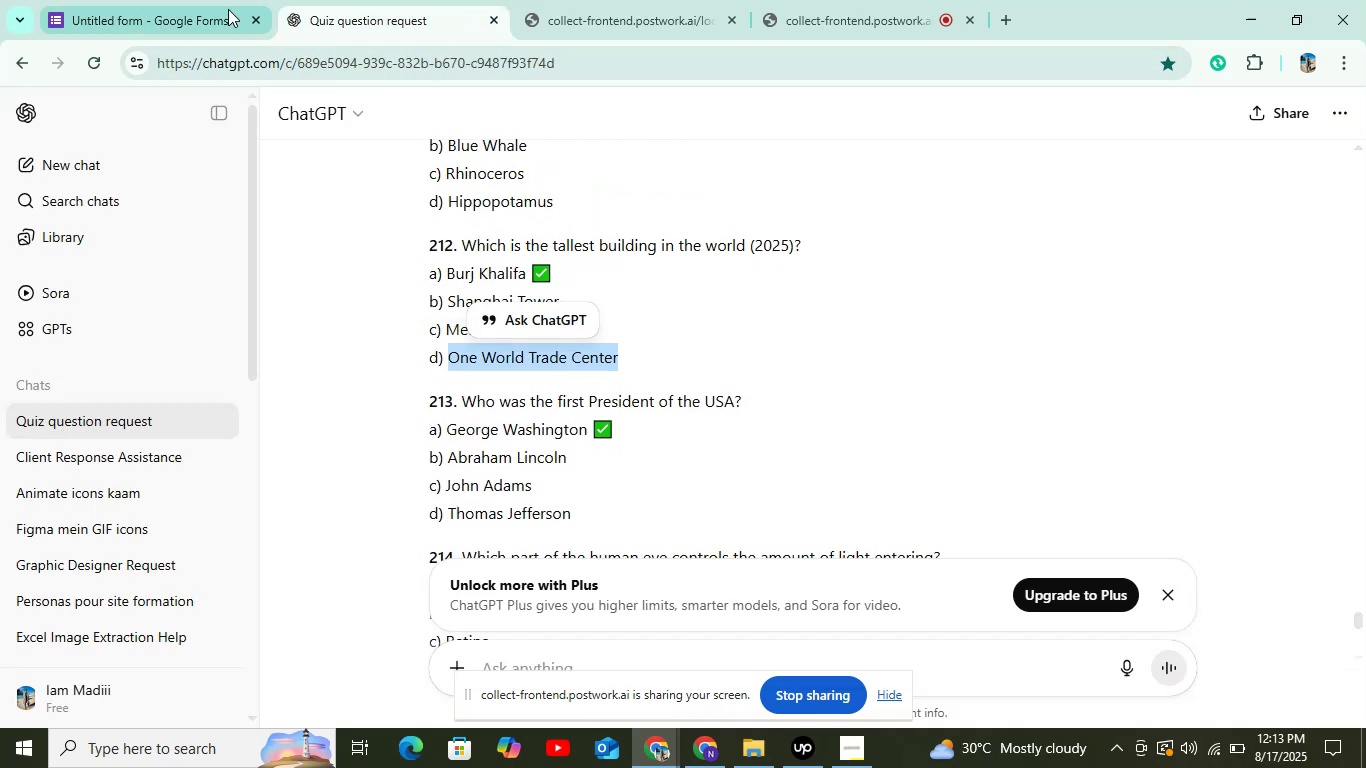 
left_click([221, 11])
 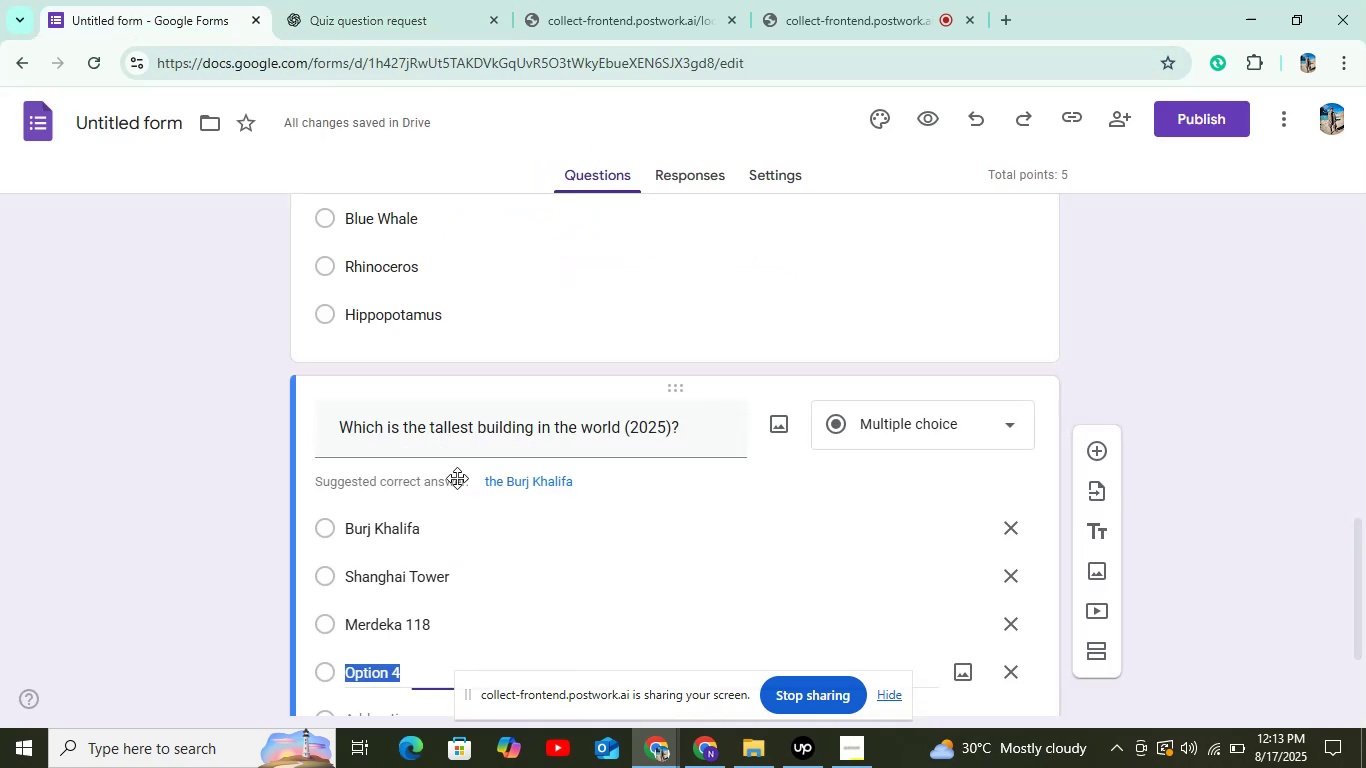 
key(Control+V)
 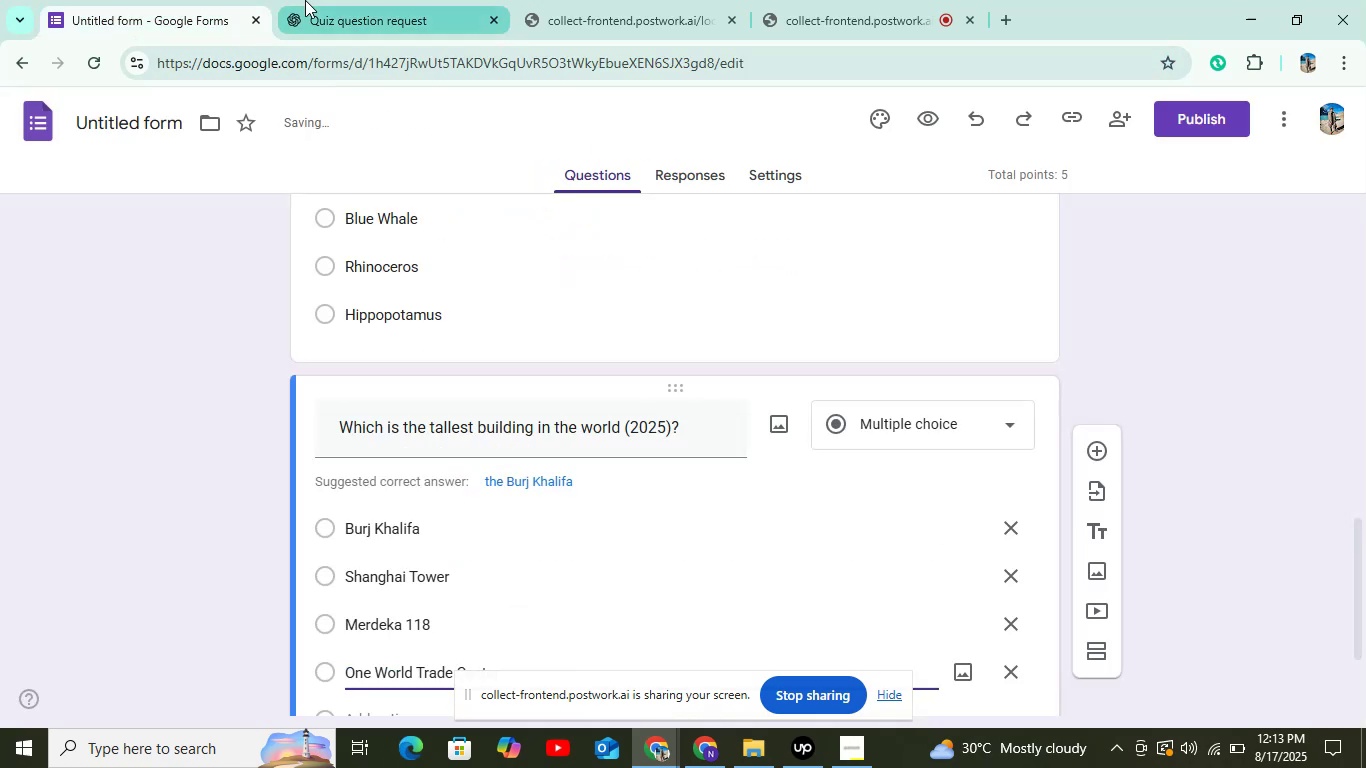 
scroll: coordinate [506, 472], scroll_direction: down, amount: 4.0
 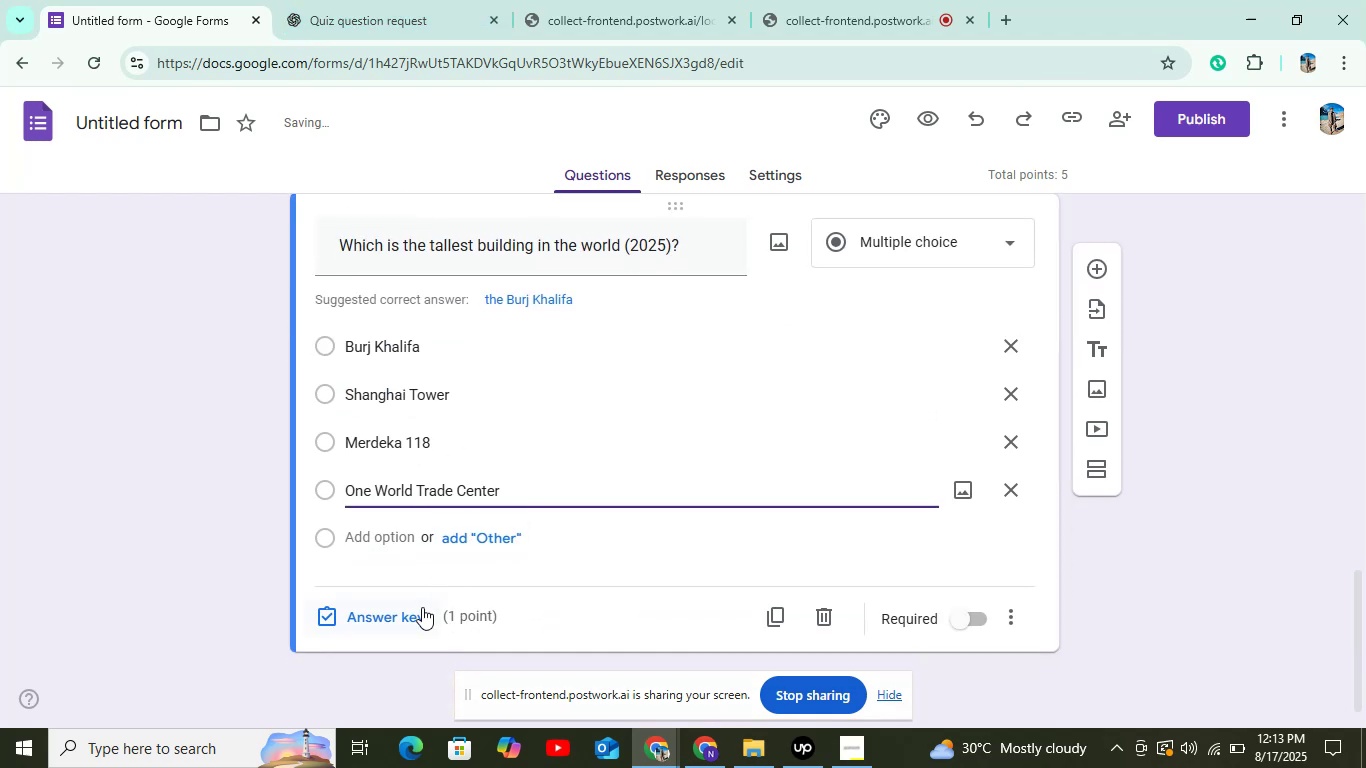 
left_click([421, 607])
 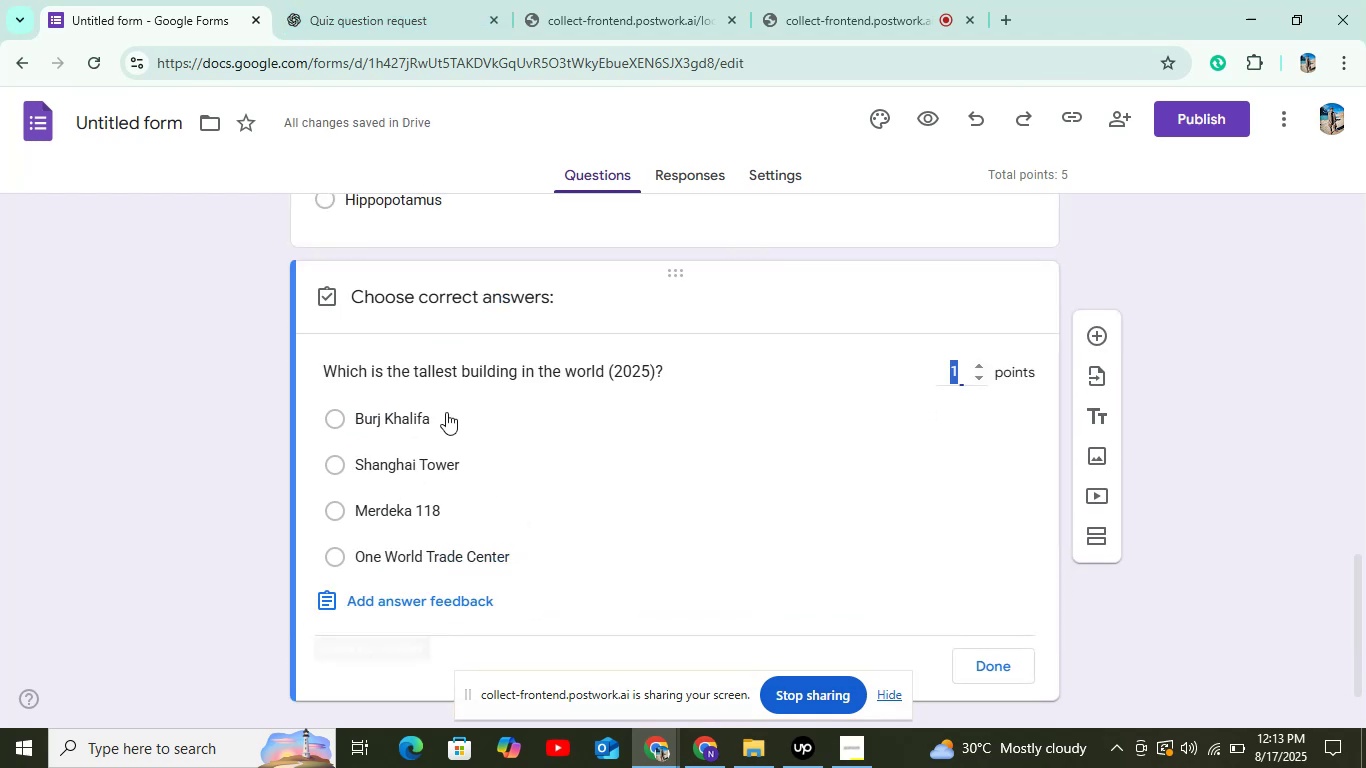 
left_click([447, 412])
 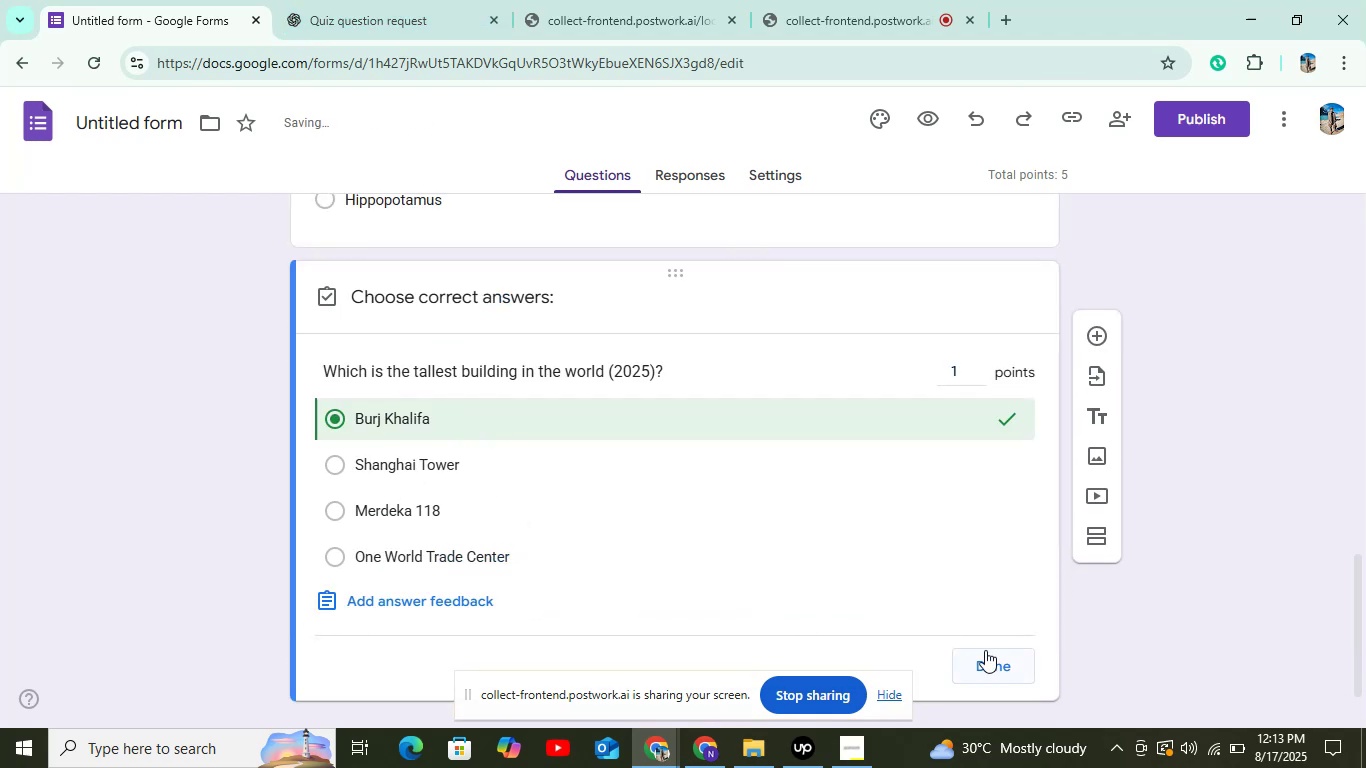 
left_click([985, 650])
 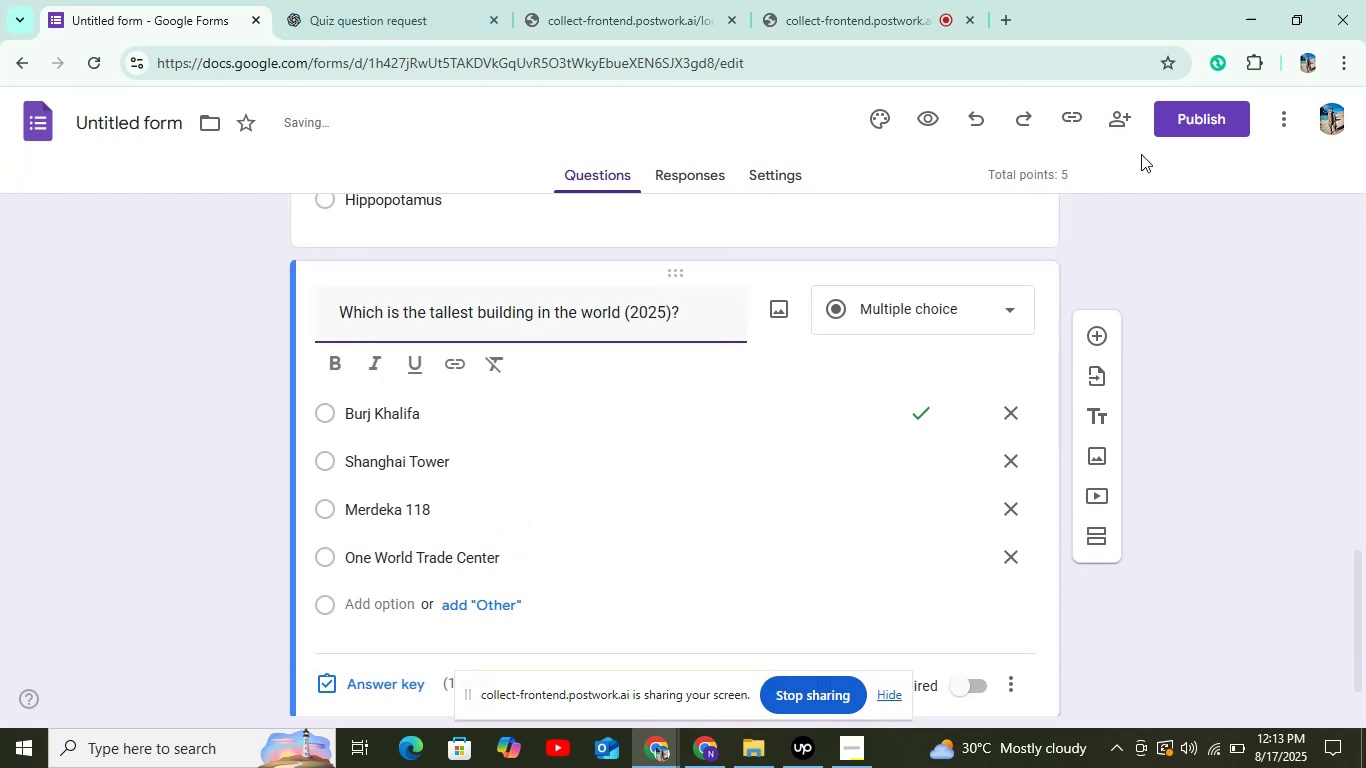 
left_click([1179, 117])
 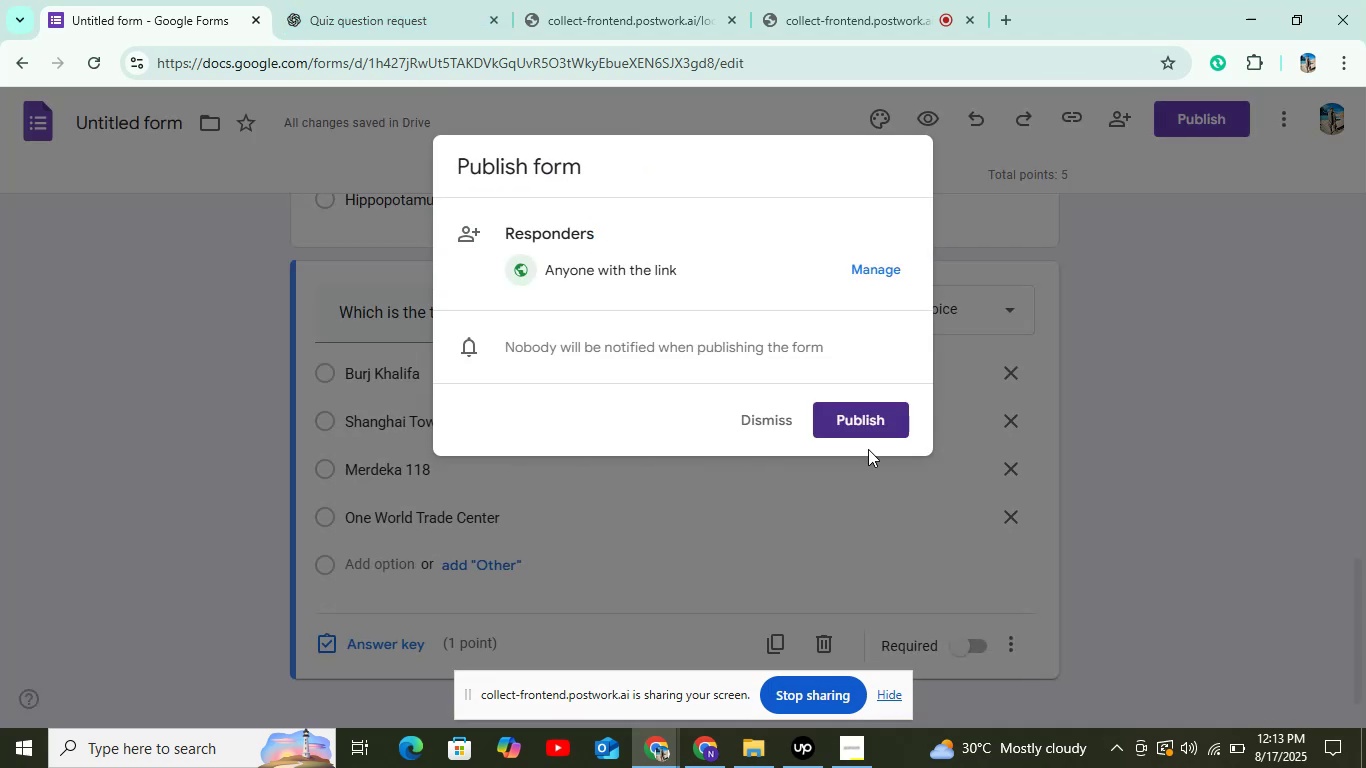 
left_click([861, 432])
 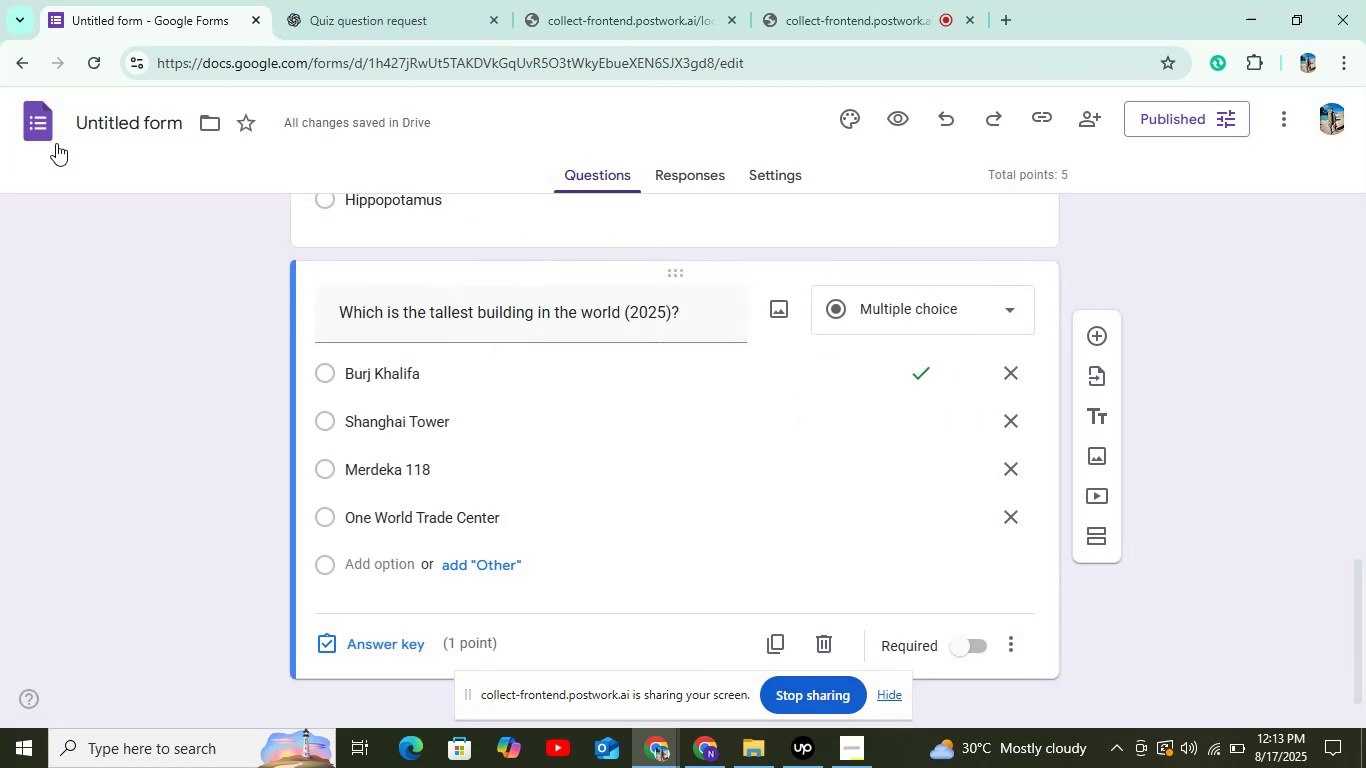 
left_click([43, 136])
 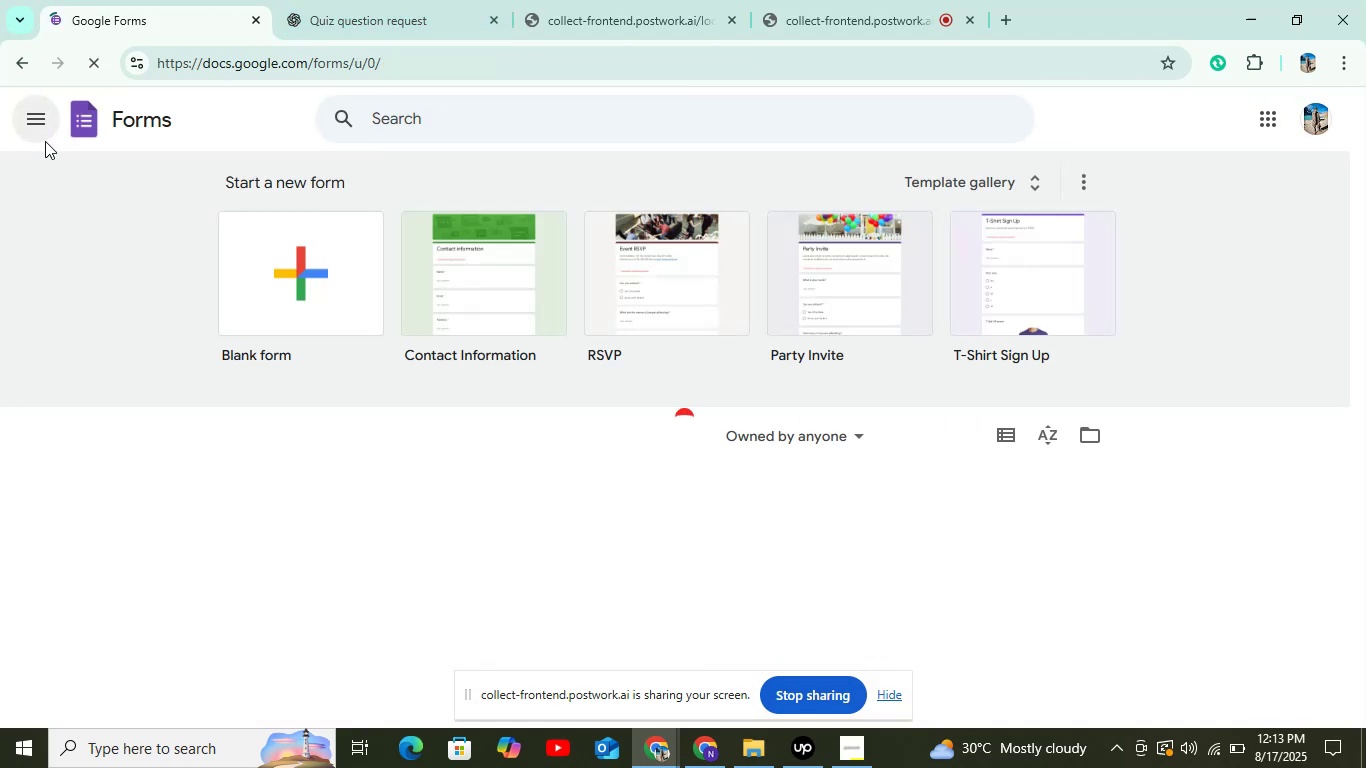 
left_click([322, 273])
 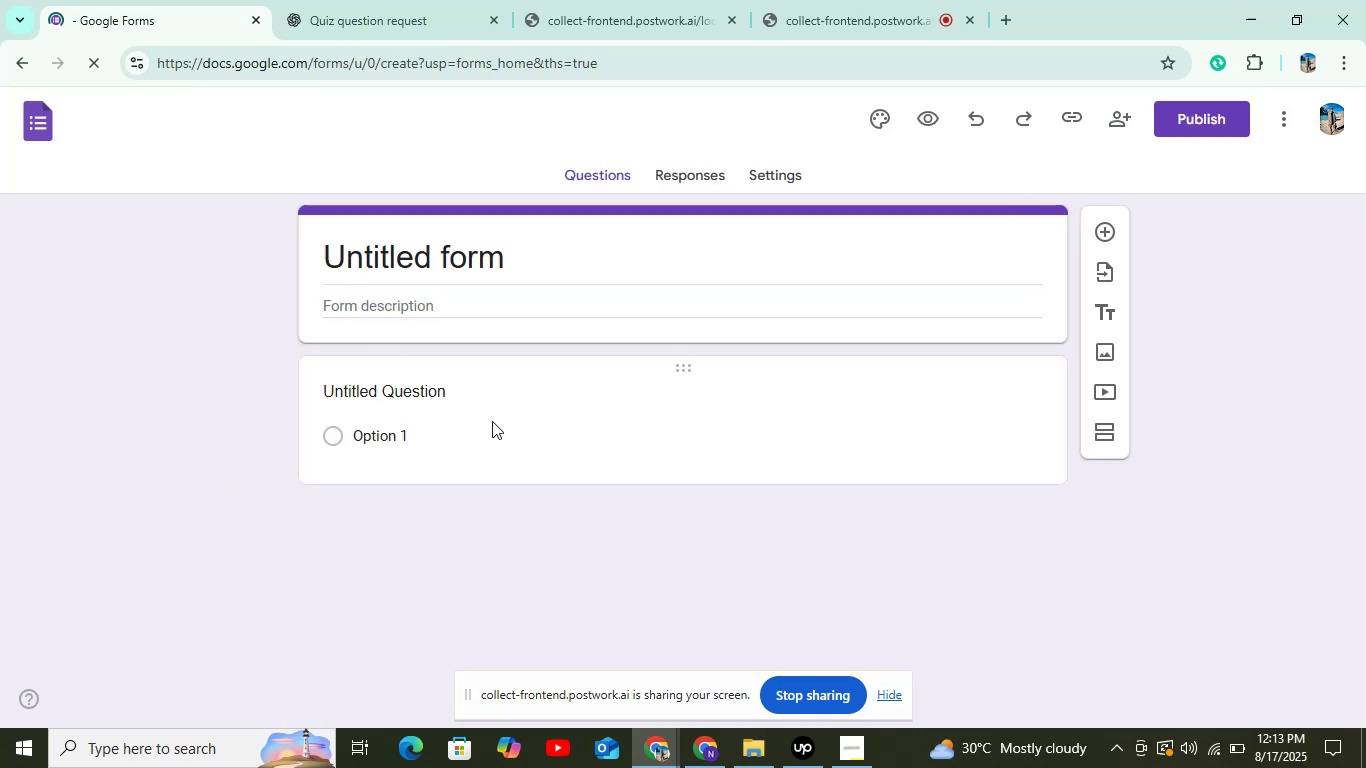 
left_click([410, 436])
 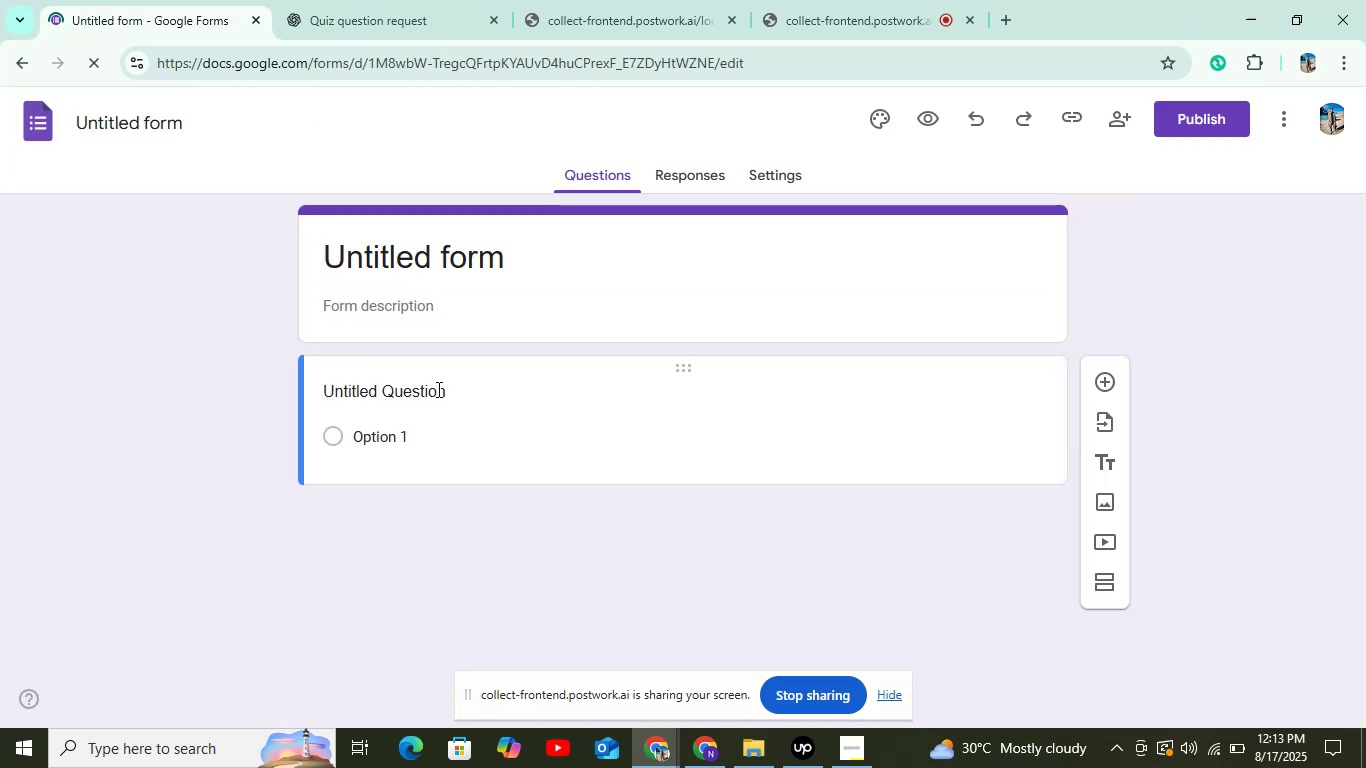 
left_click([445, 392])
 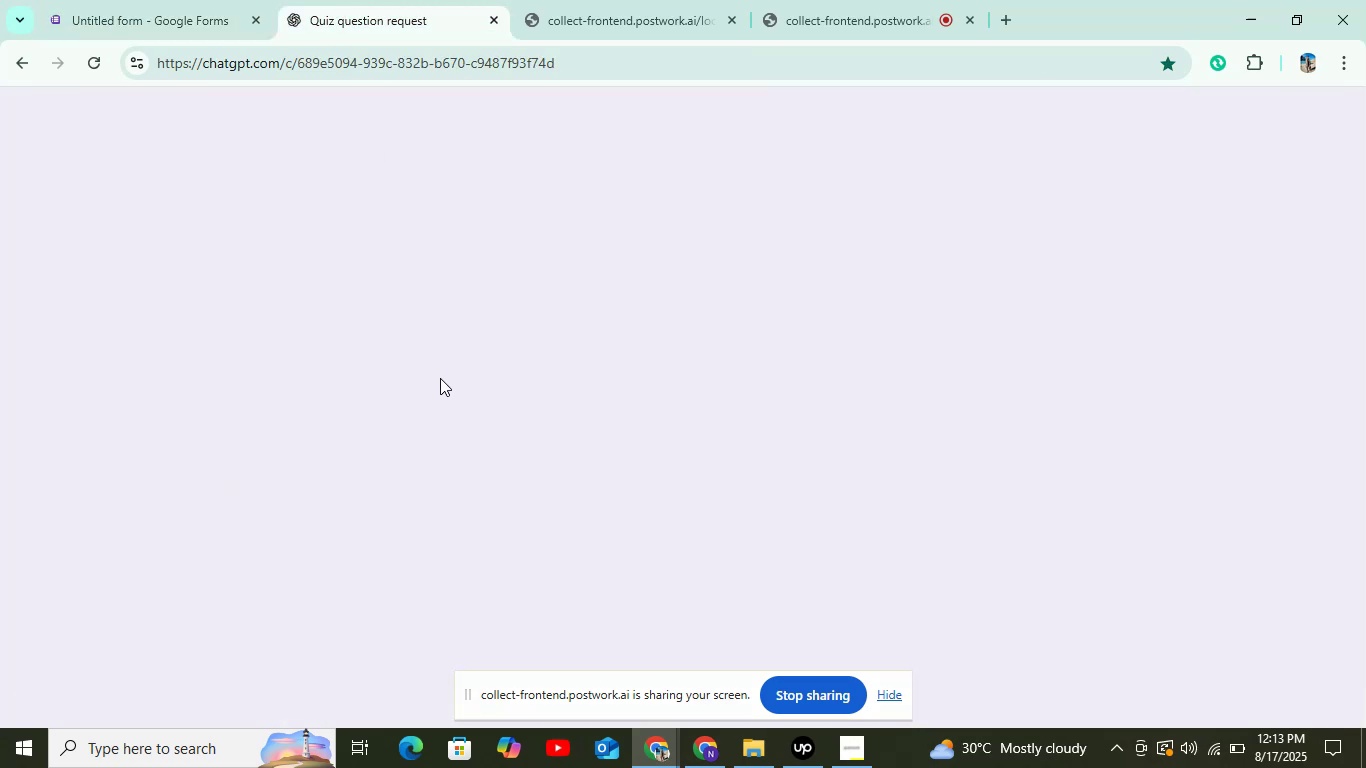 
scroll: coordinate [435, 380], scroll_direction: down, amount: 1.0
 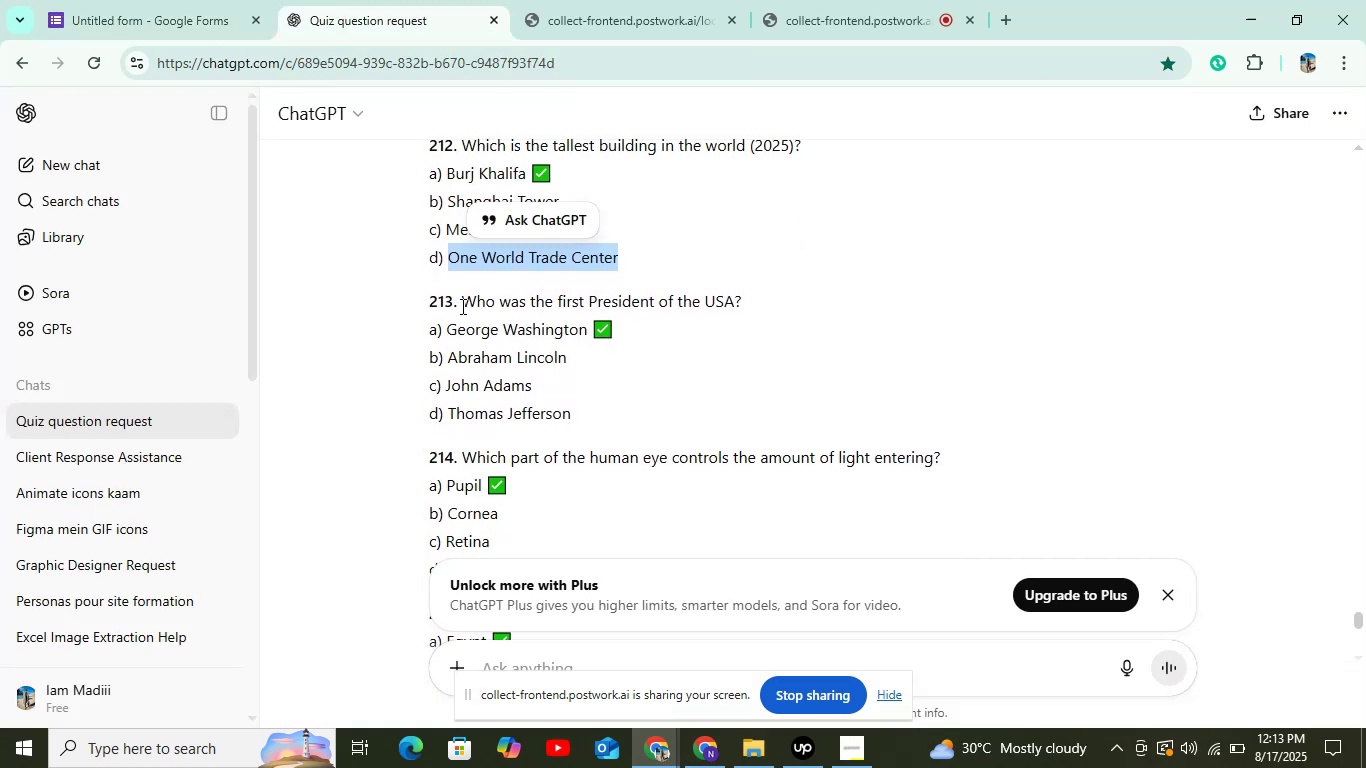 
left_click_drag(start_coordinate=[461, 306], to_coordinate=[759, 308])
 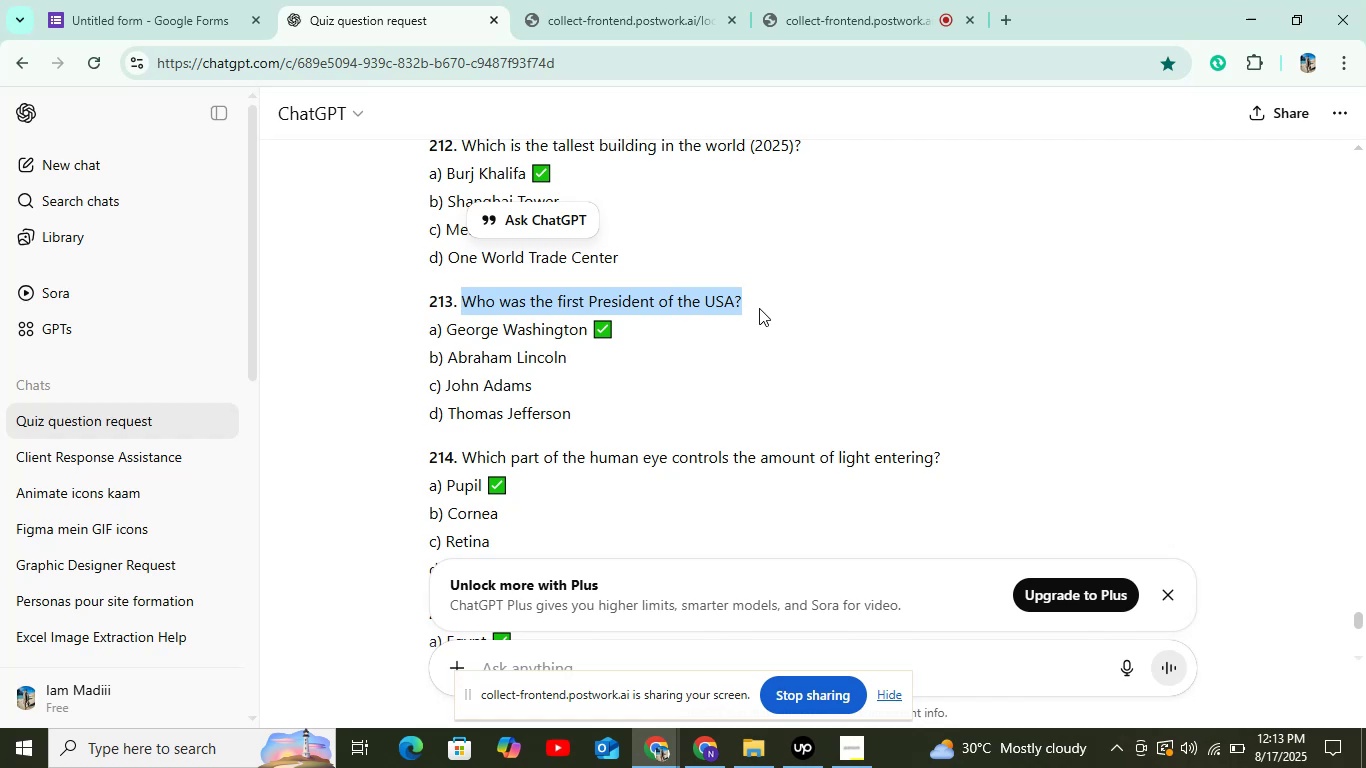 
key(Control+C)
 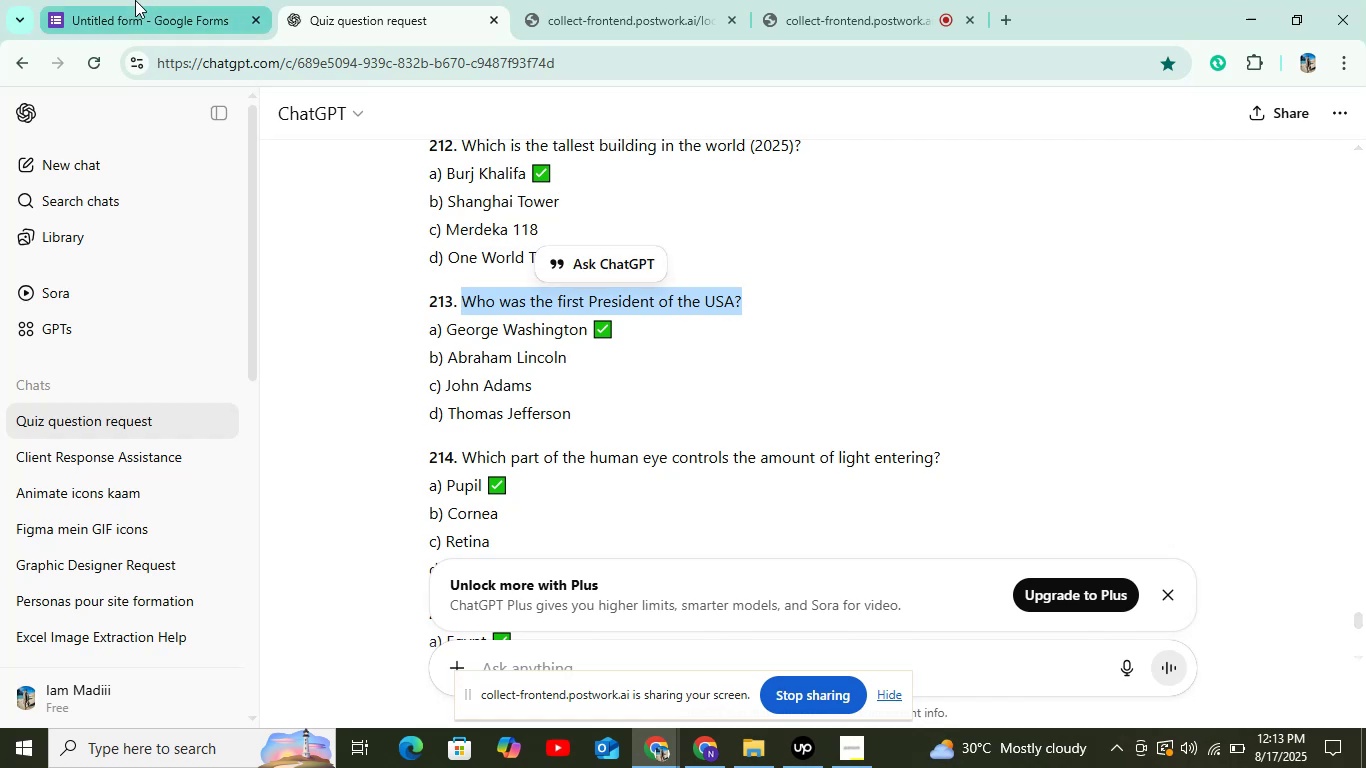 
left_click([135, 0])
 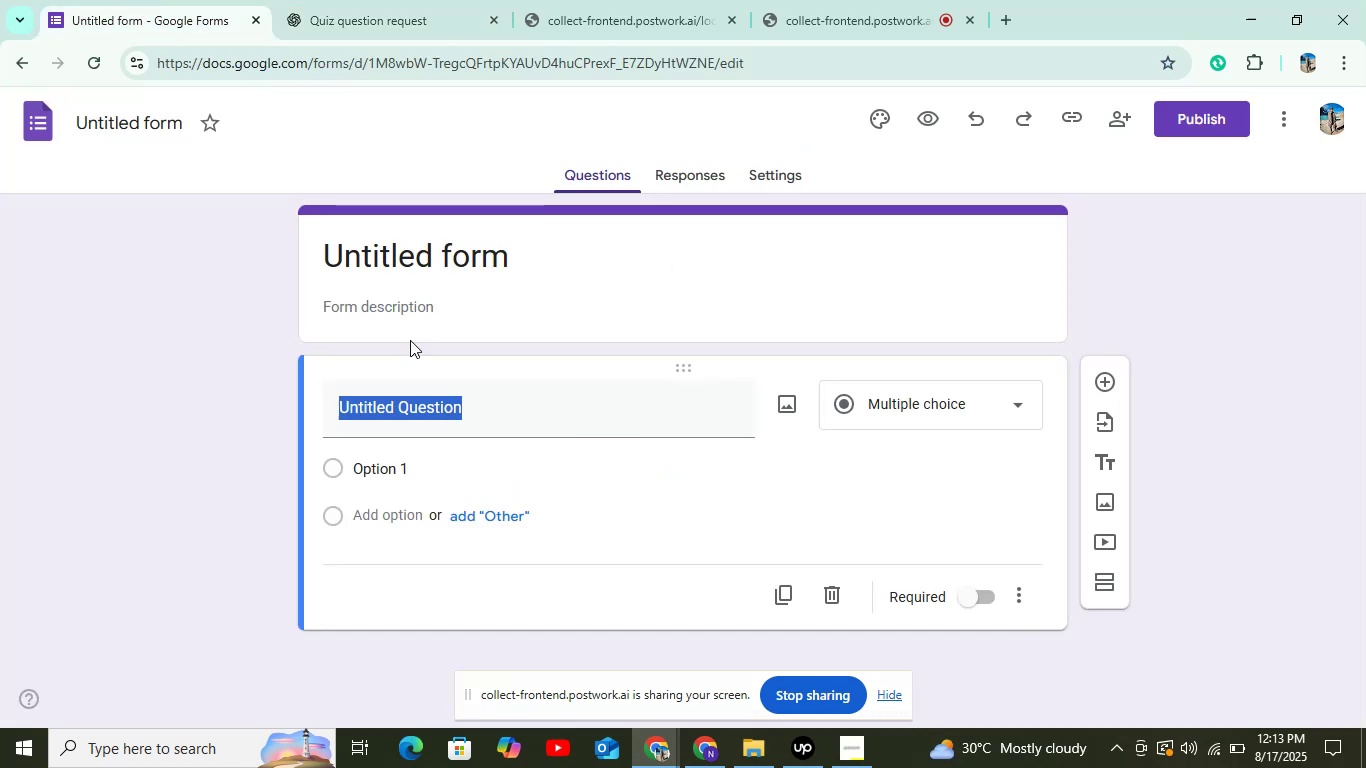 
key(Control+V)
 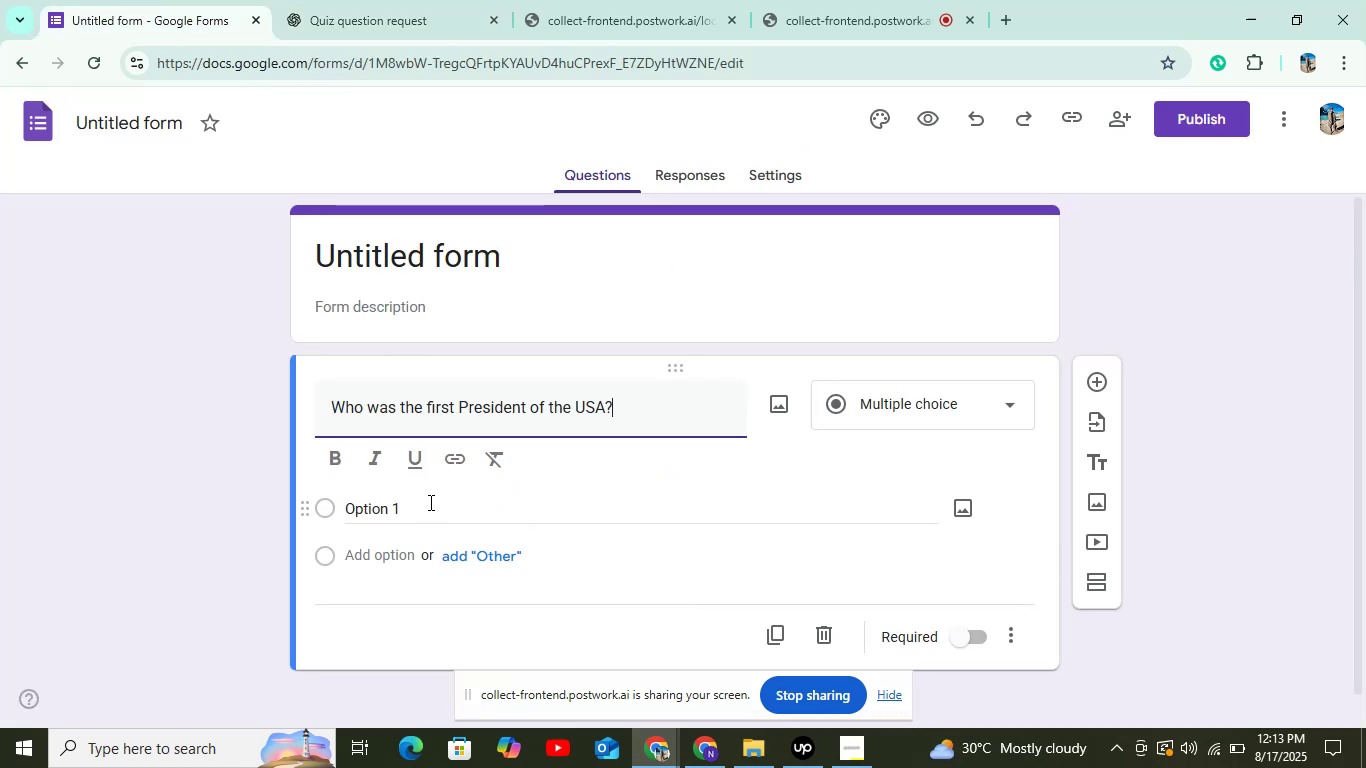 
left_click([429, 502])
 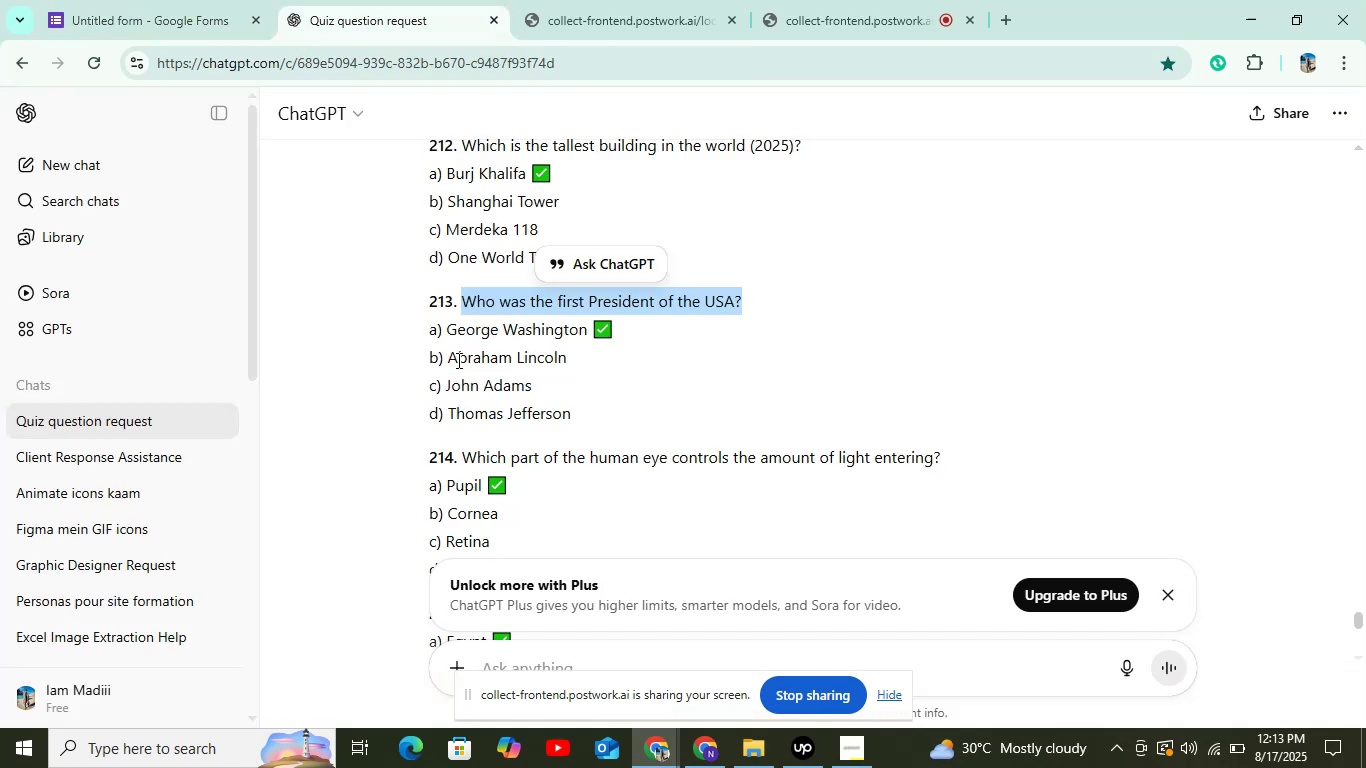 
left_click_drag(start_coordinate=[448, 335], to_coordinate=[585, 332])
 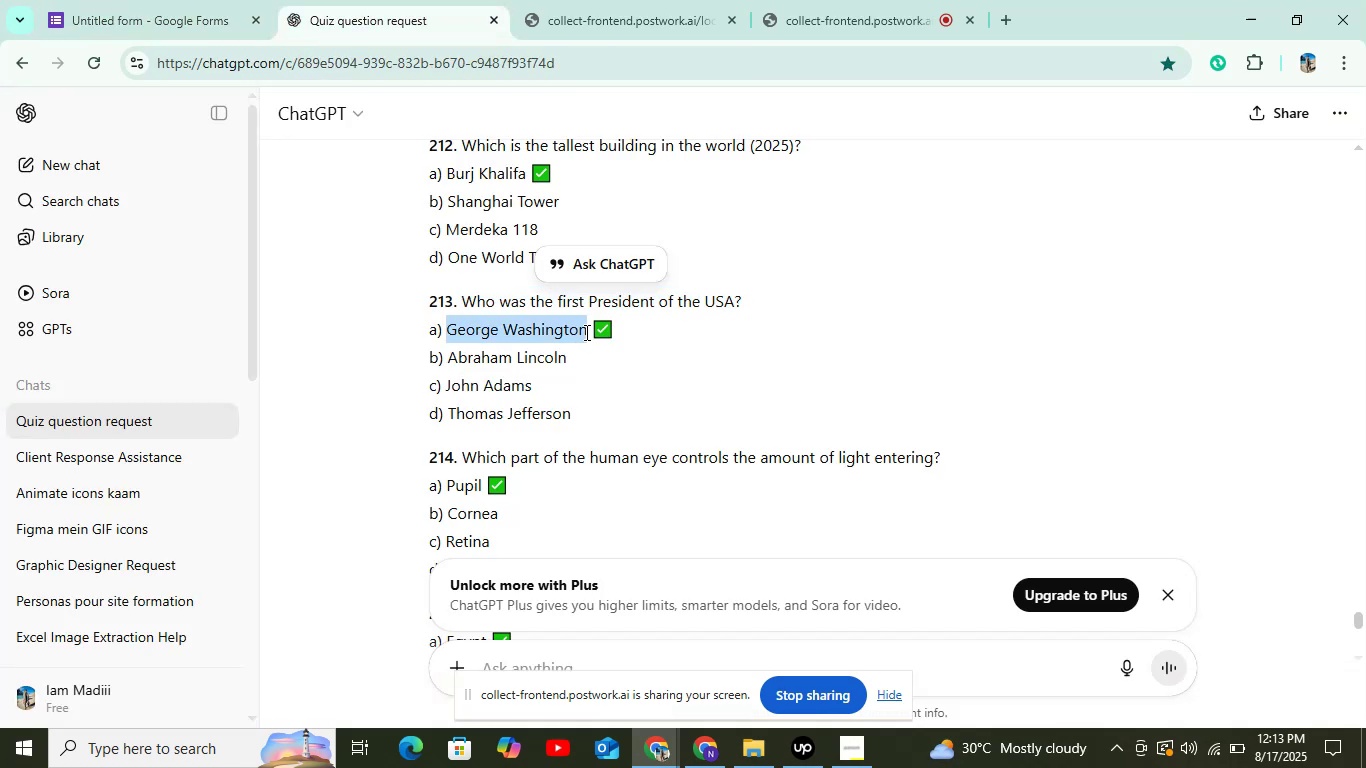 
key(Control+C)
 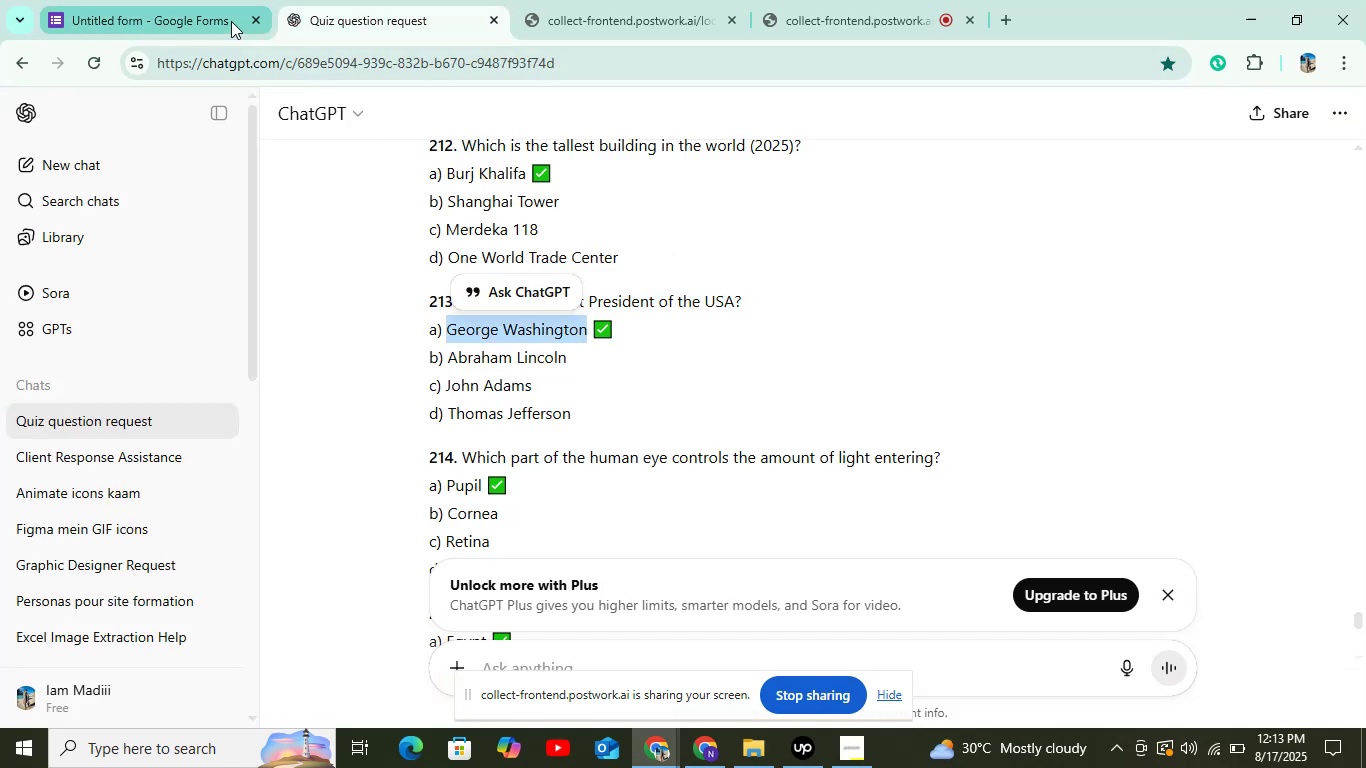 
left_click([230, 20])
 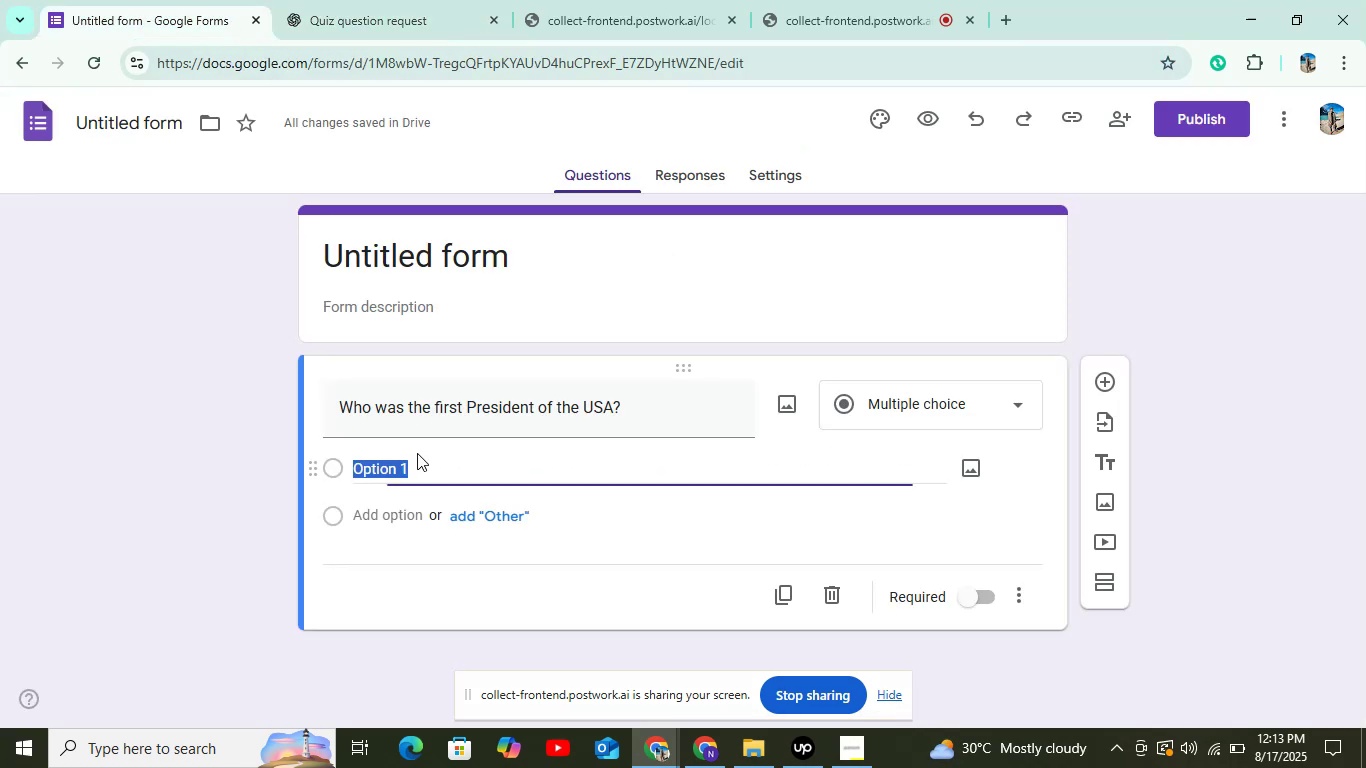 
key(Control+V)
 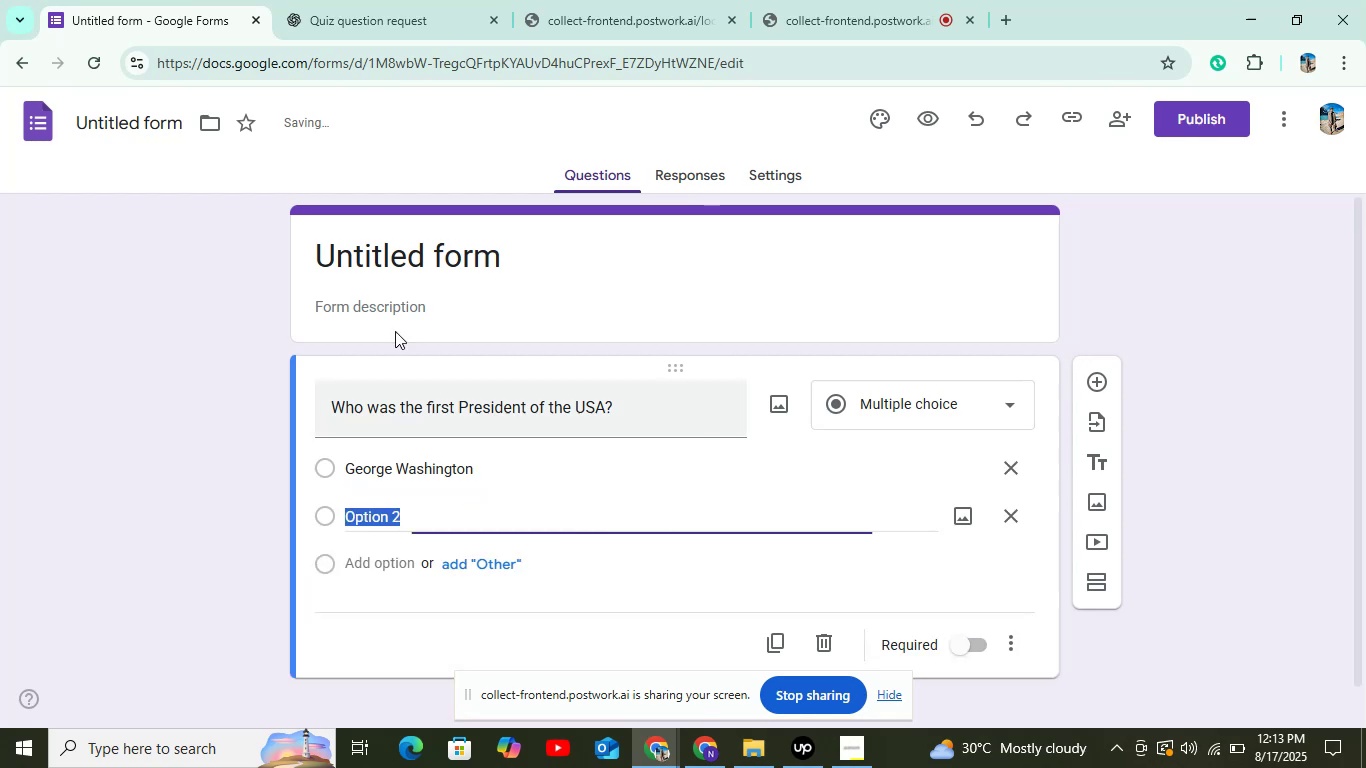 
left_click([415, 6])
 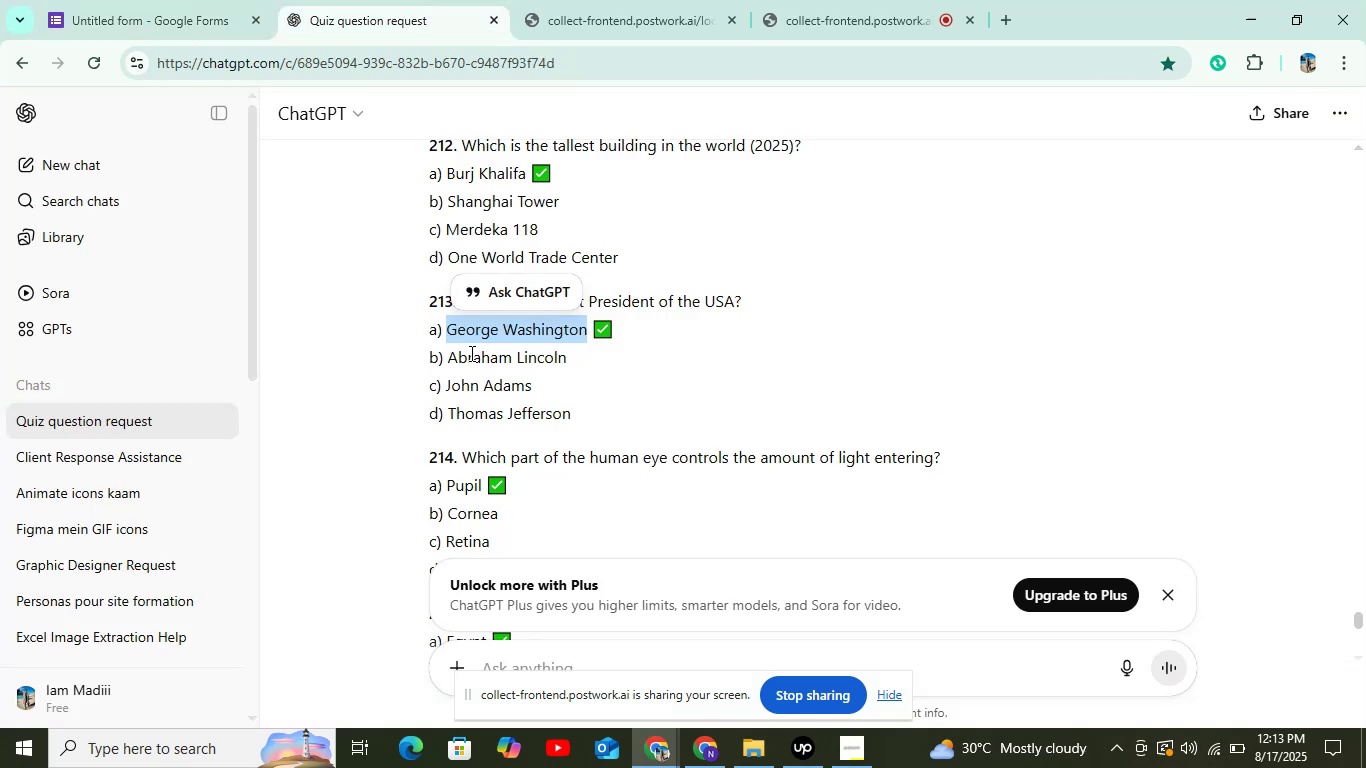 
left_click_drag(start_coordinate=[452, 355], to_coordinate=[593, 360])
 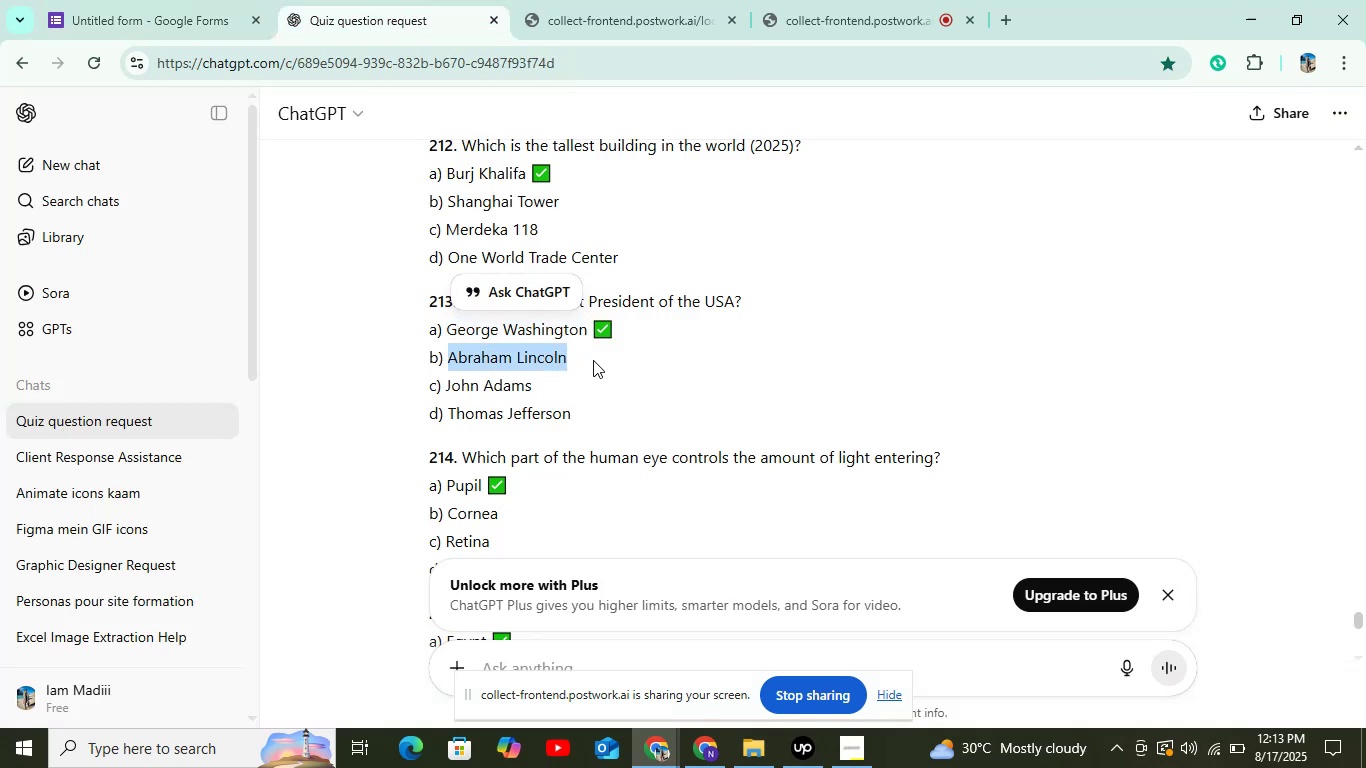 
key(Control+C)
 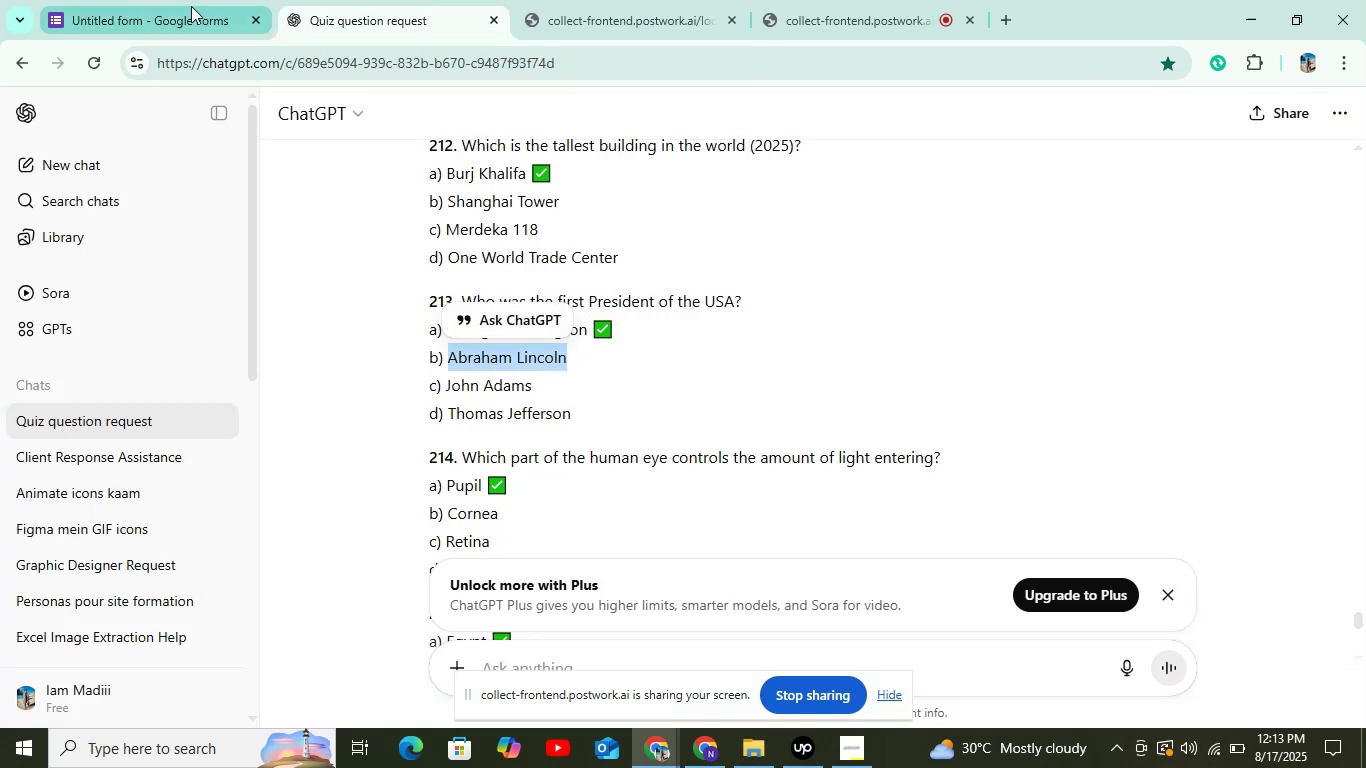 
left_click([191, 6])
 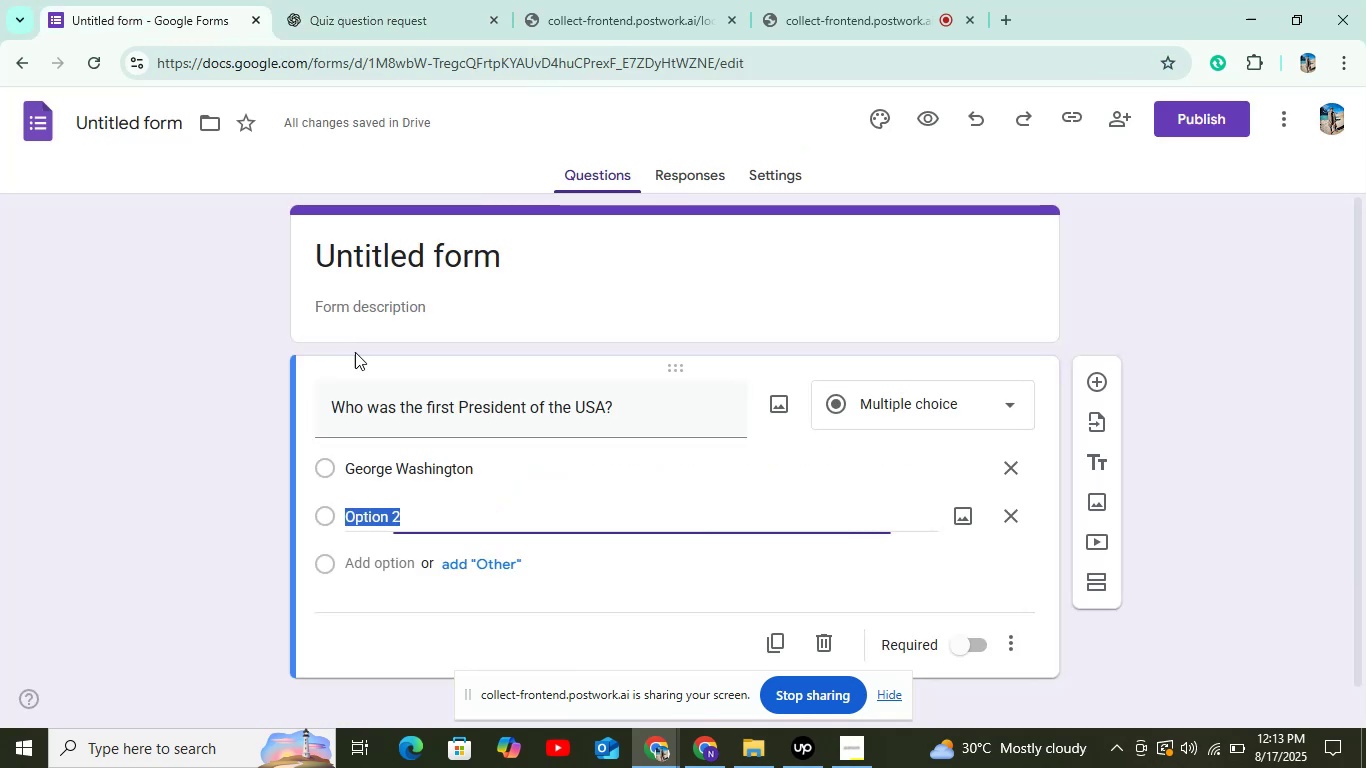 
key(Control+V)
 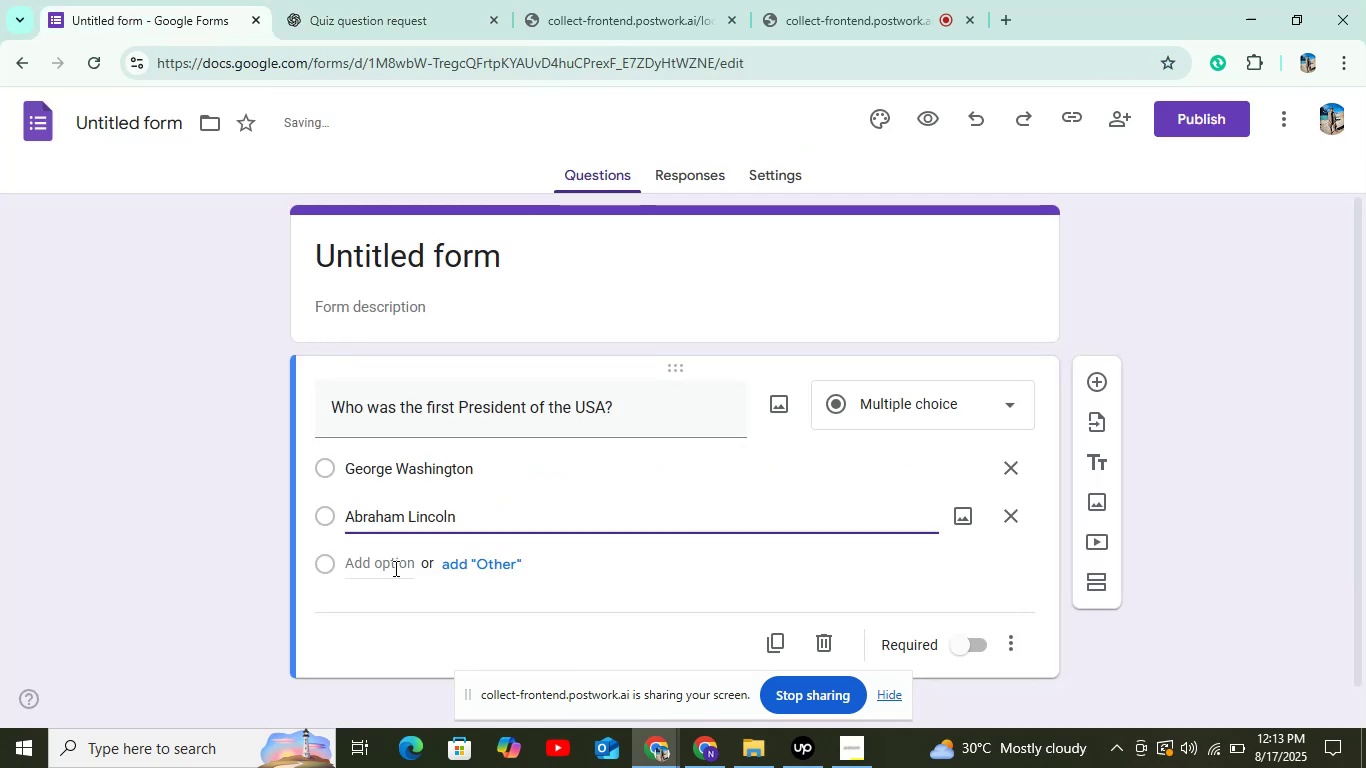 
left_click([395, 569])
 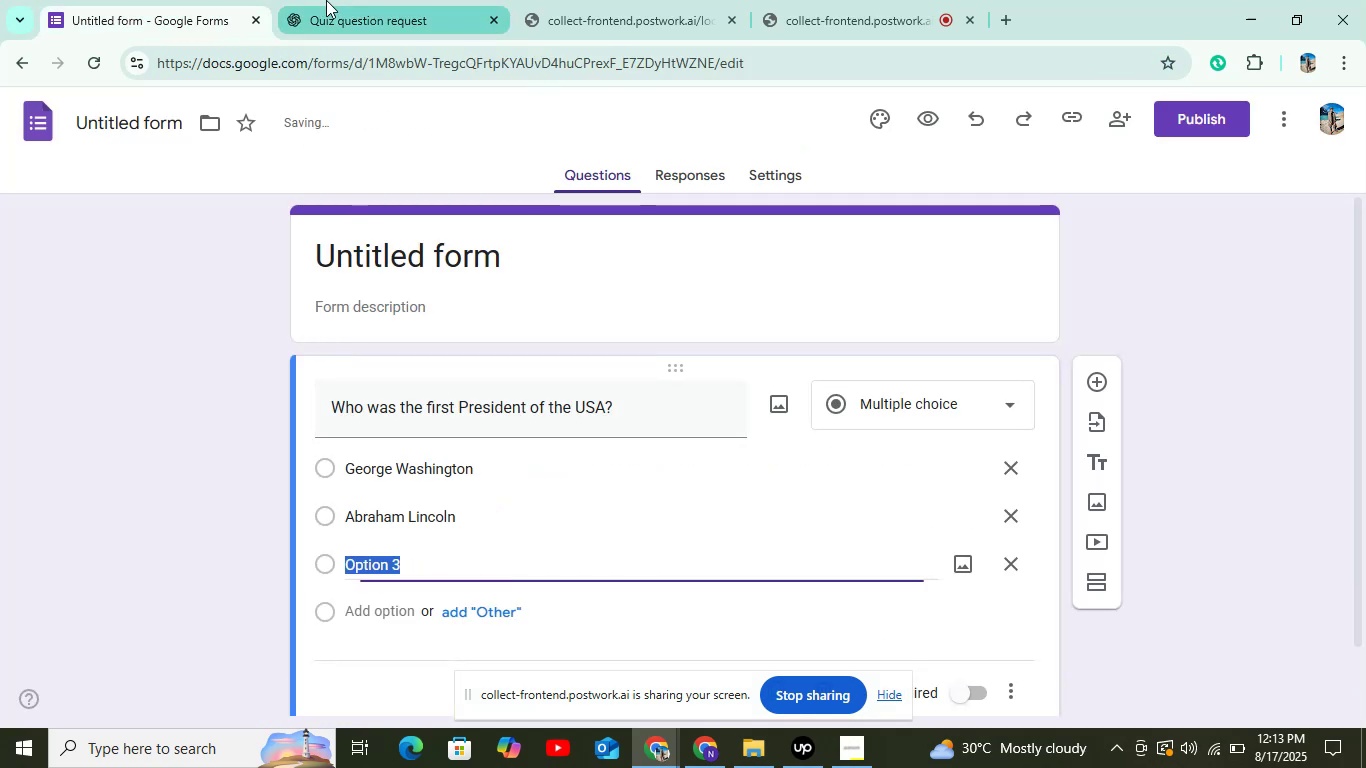 
left_click([331, 0])
 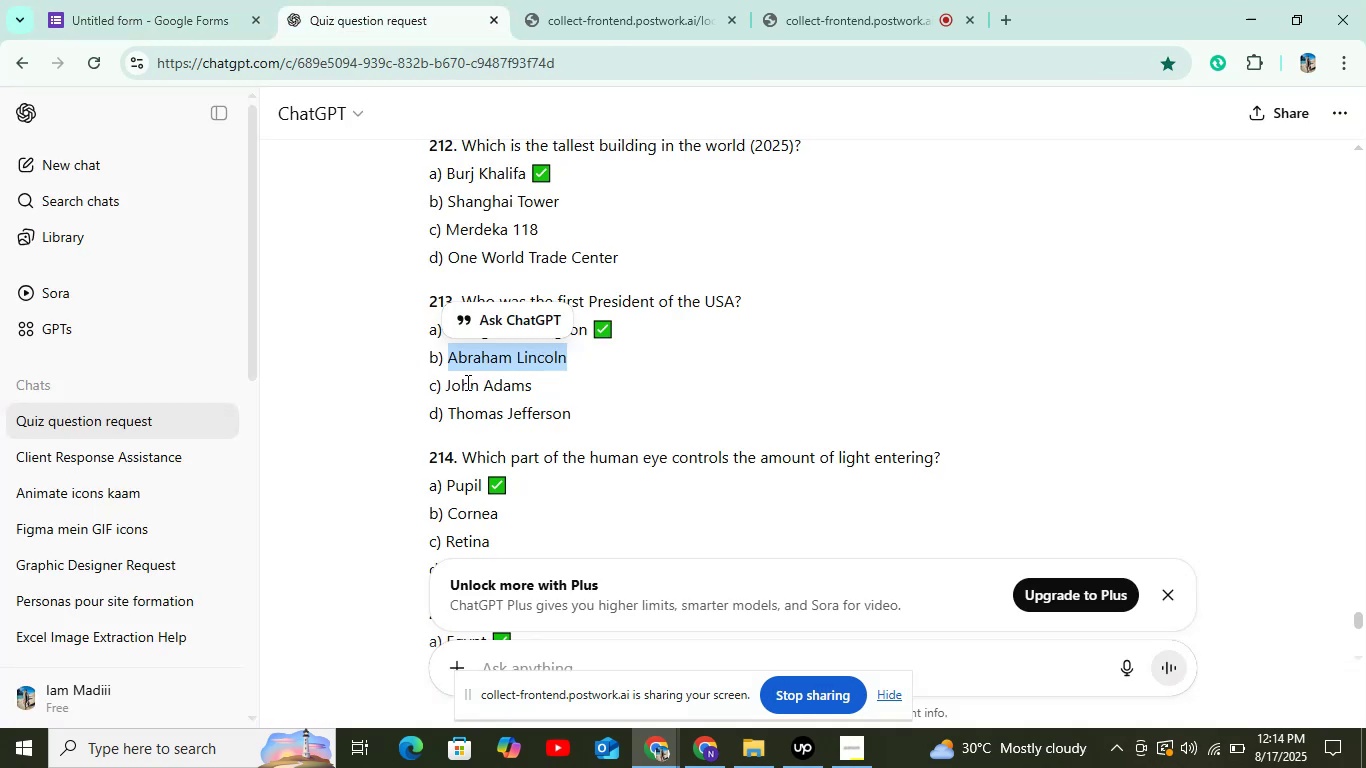 
left_click_drag(start_coordinate=[444, 382], to_coordinate=[518, 387])
 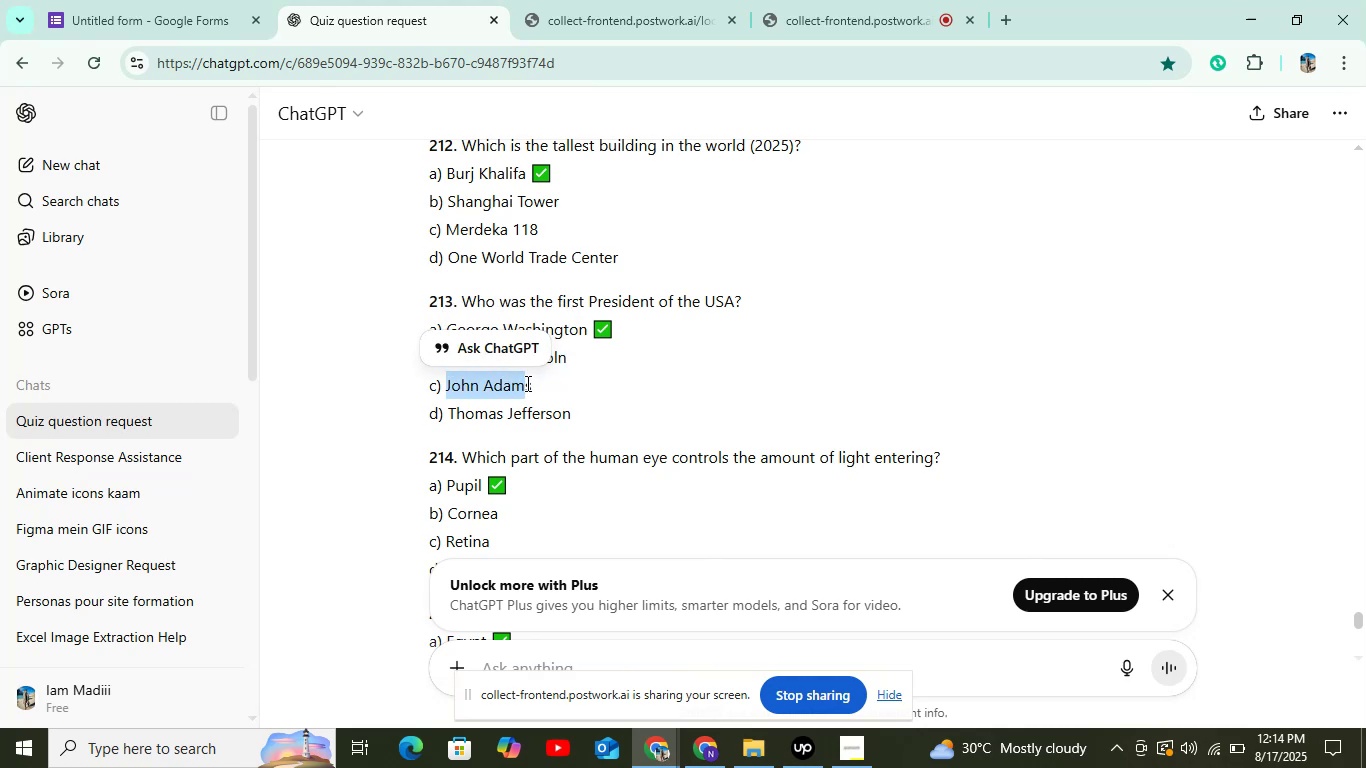 
left_click_drag(start_coordinate=[531, 381], to_coordinate=[447, 380])
 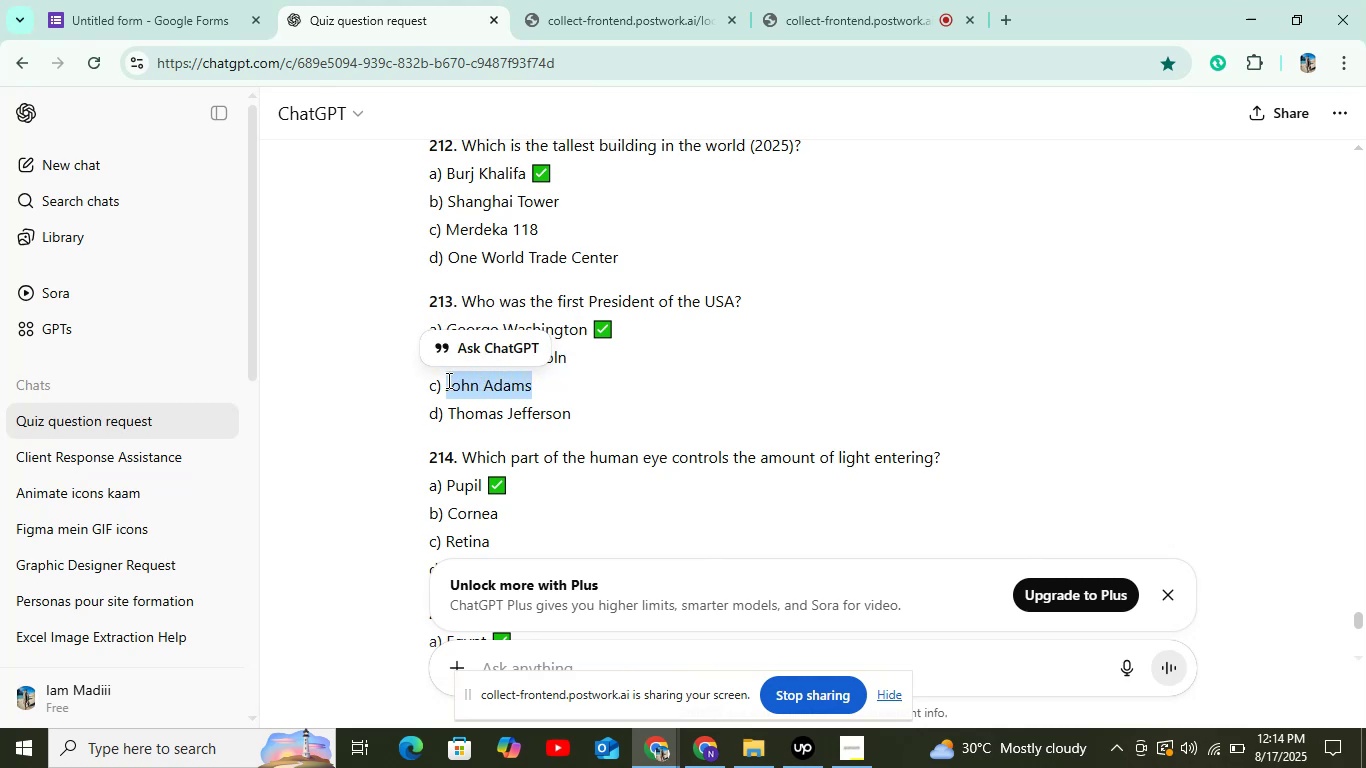 
key(Control+C)
 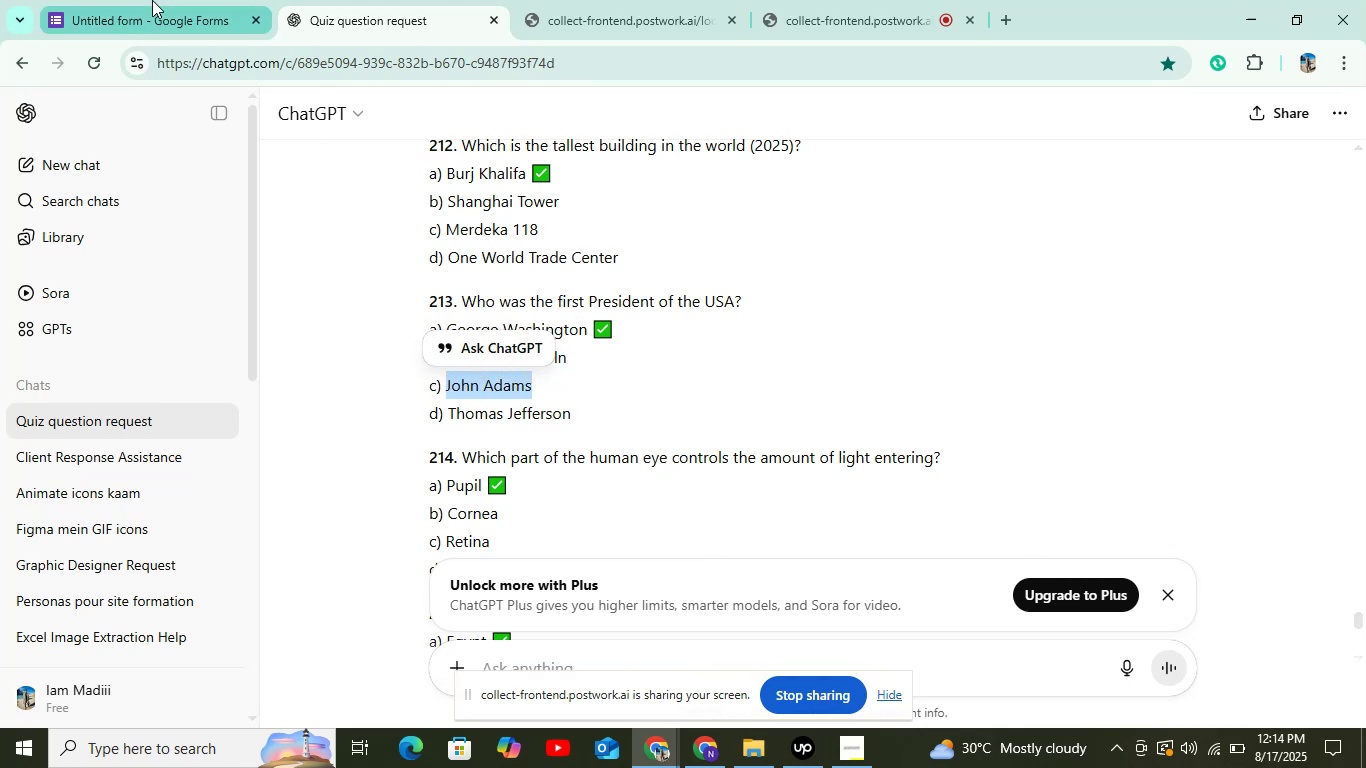 
left_click([152, 0])
 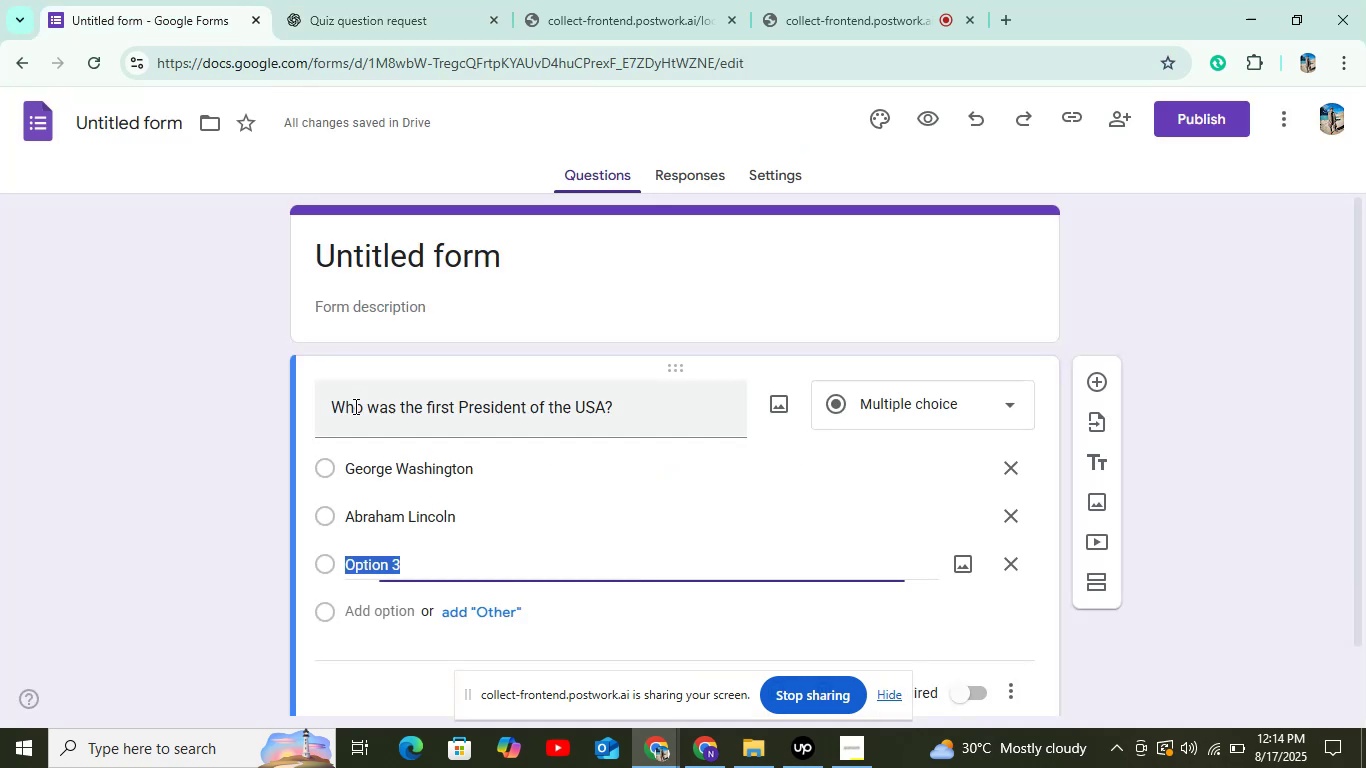 
key(Control+V)
 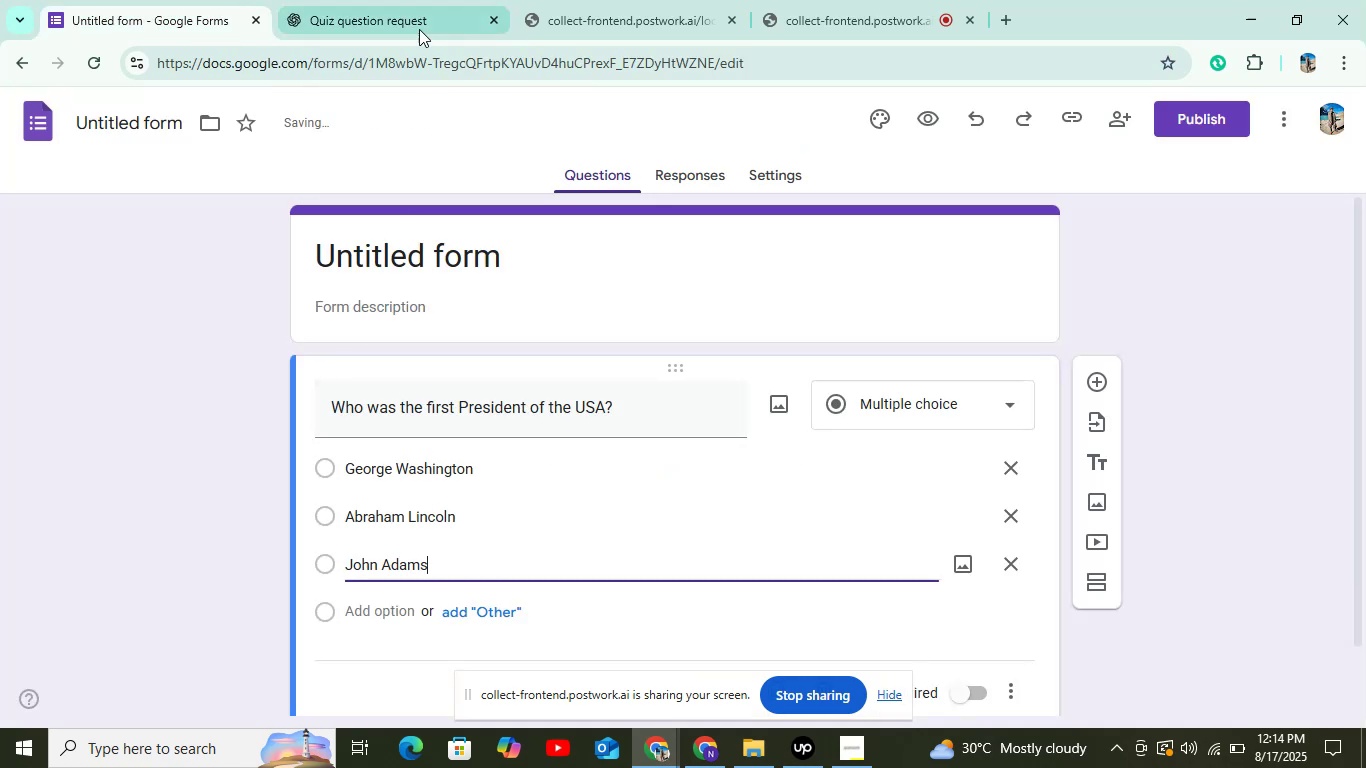 
left_click([419, 28])
 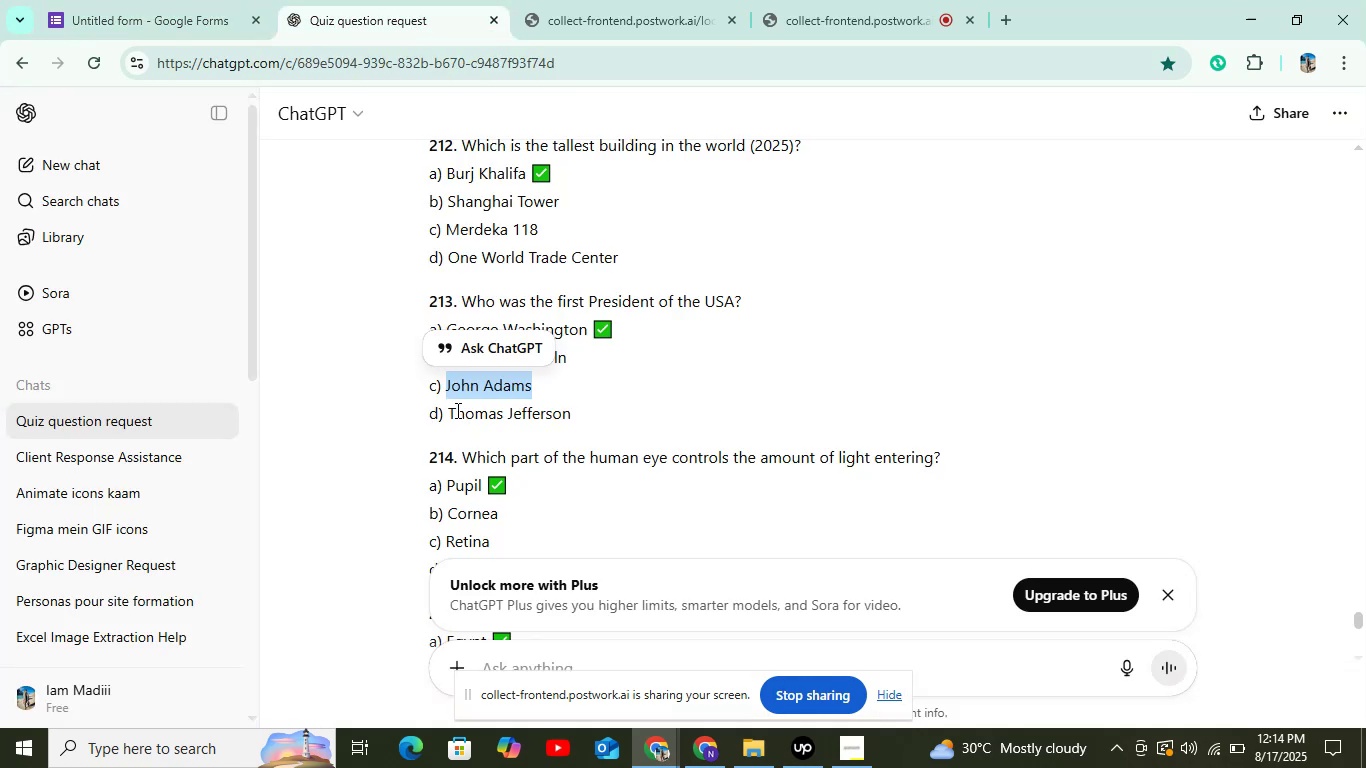 
left_click_drag(start_coordinate=[449, 408], to_coordinate=[581, 408])
 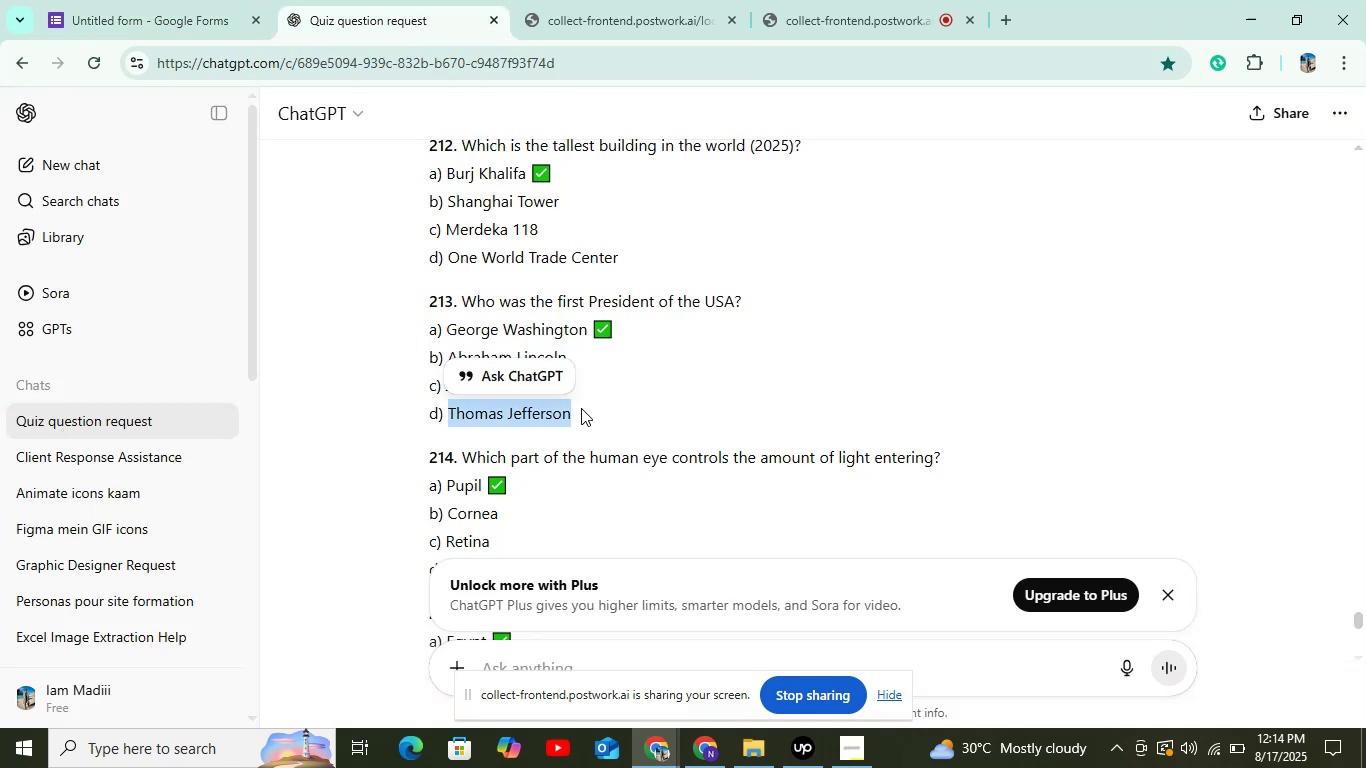 
key(Control+C)
 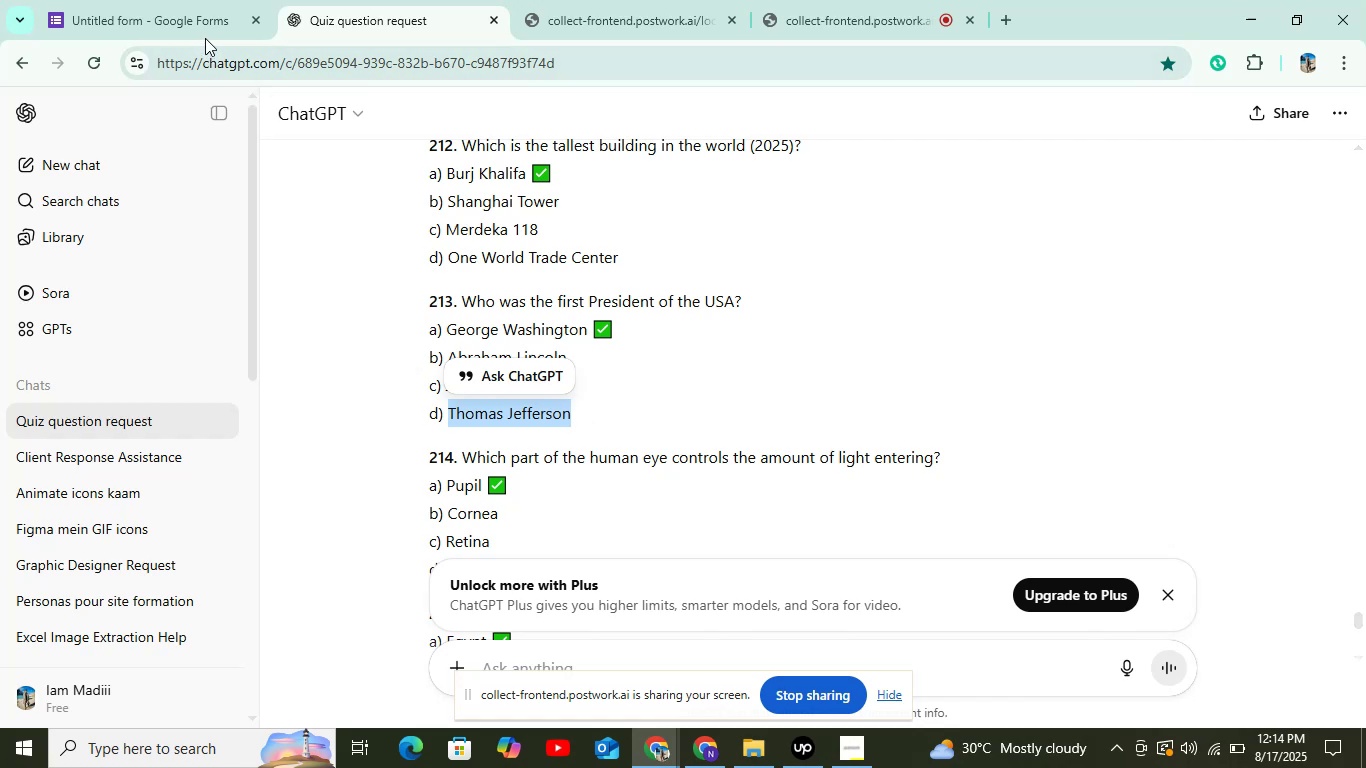 
left_click([200, 20])
 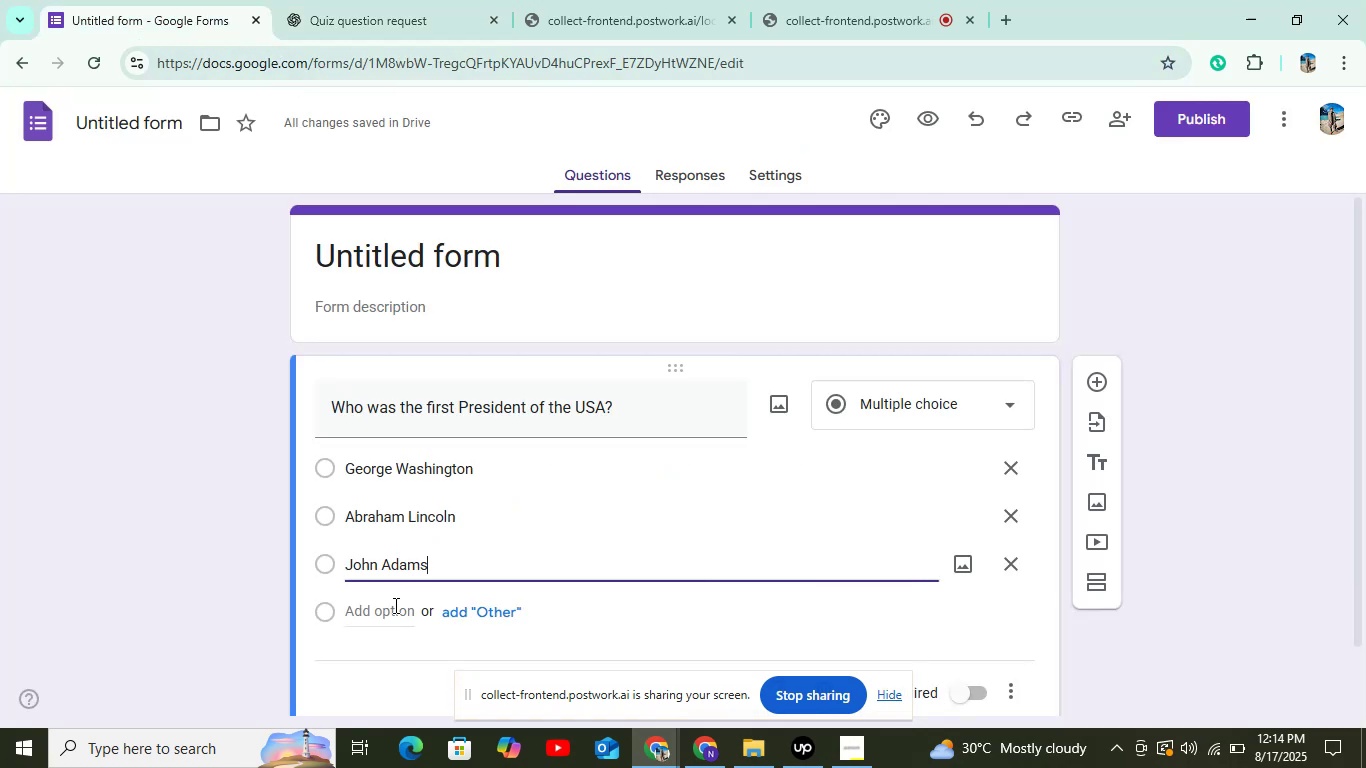 
key(Control+V)
 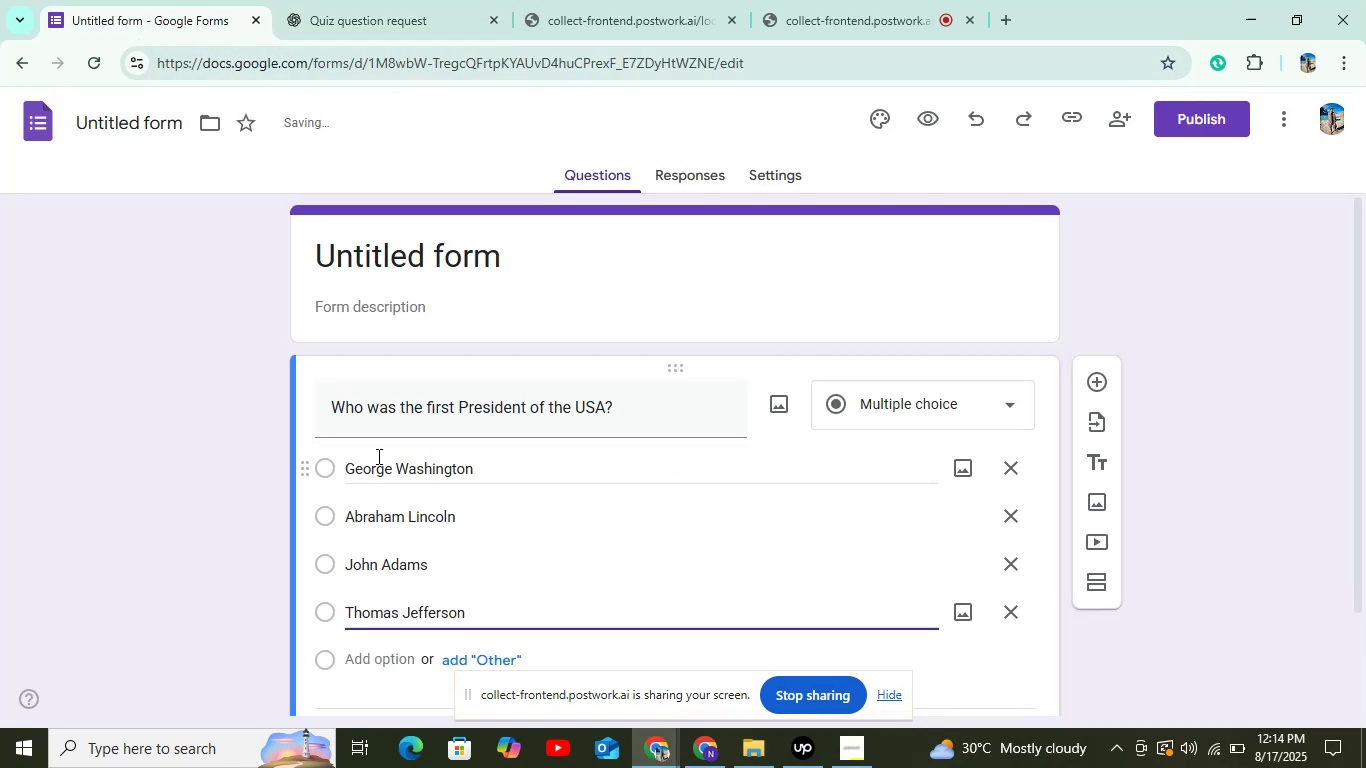 
scroll: coordinate [376, 456], scroll_direction: down, amount: 2.0
 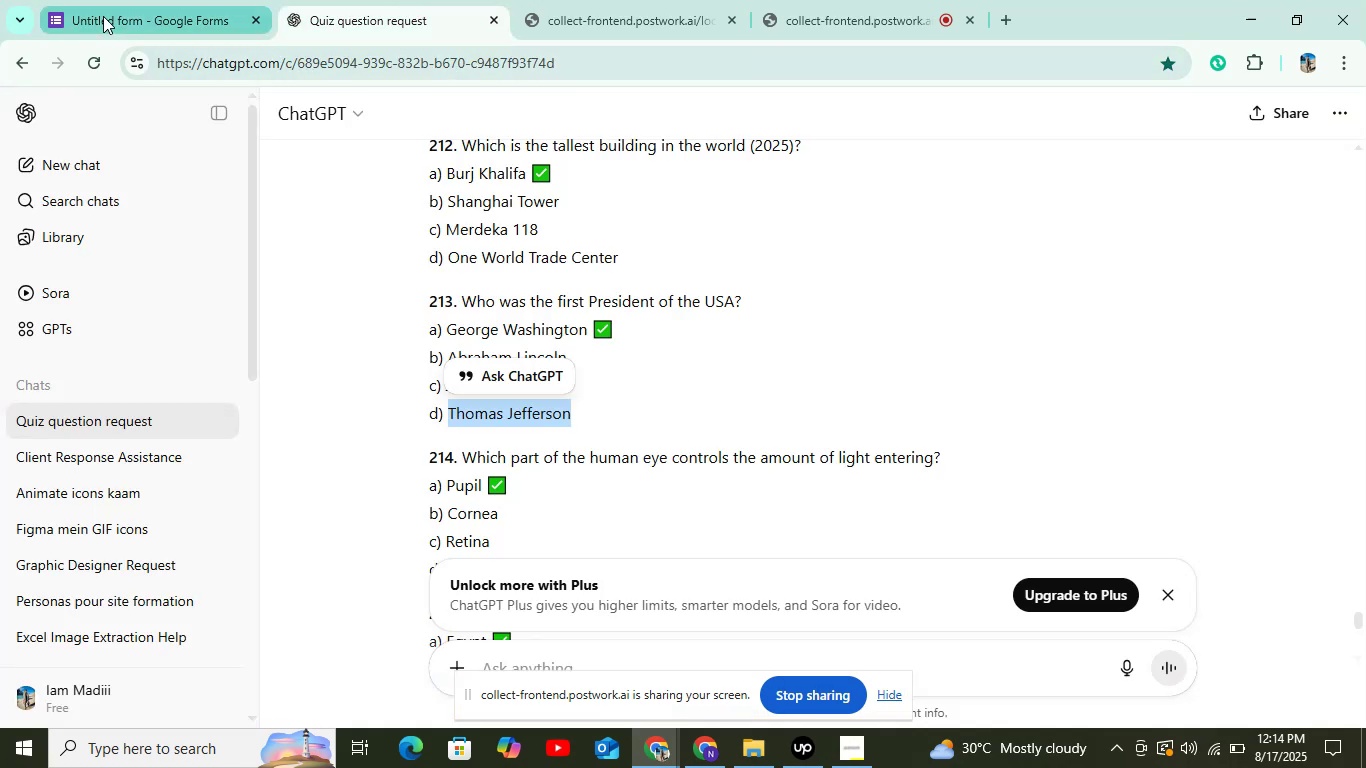 
left_click([103, 16])
 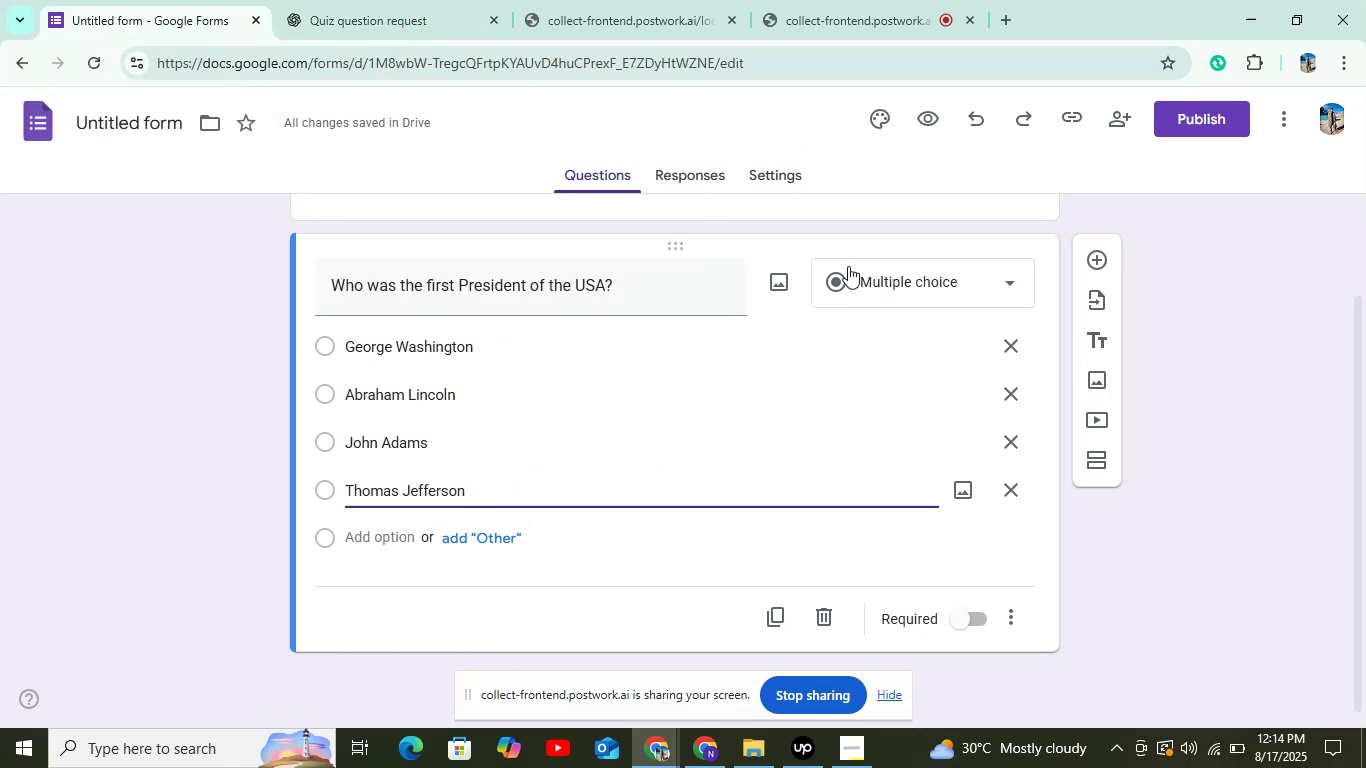 
left_click_drag(start_coordinate=[788, 206], to_coordinate=[777, 186])
 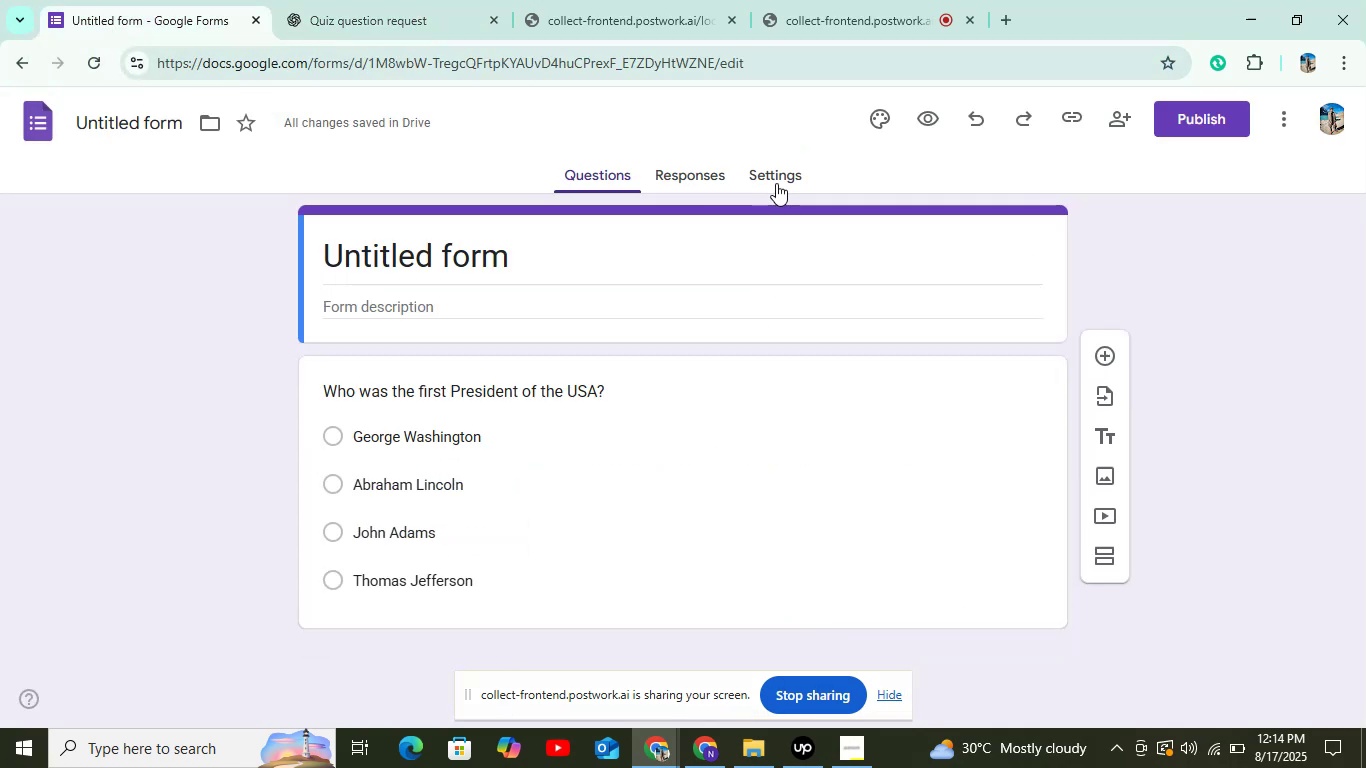 
double_click([776, 183])
 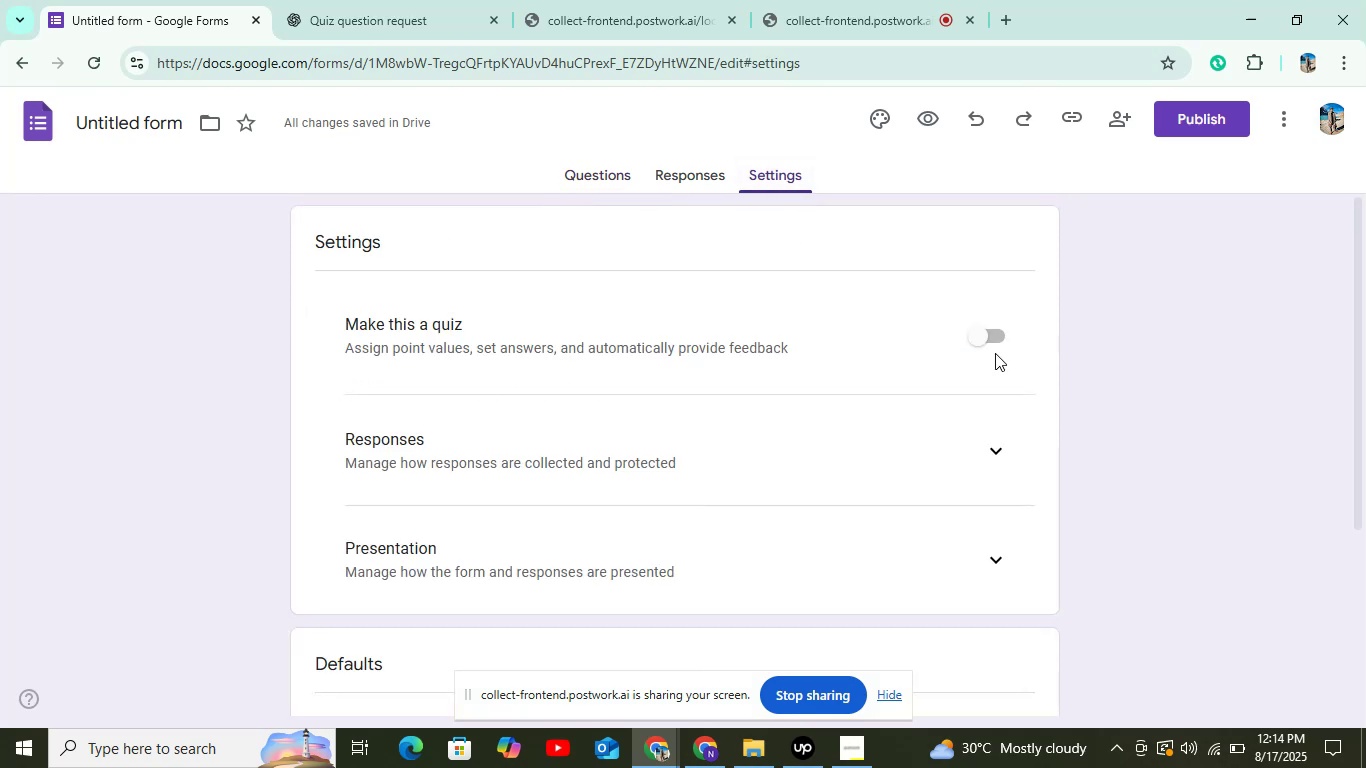 
left_click([979, 325])
 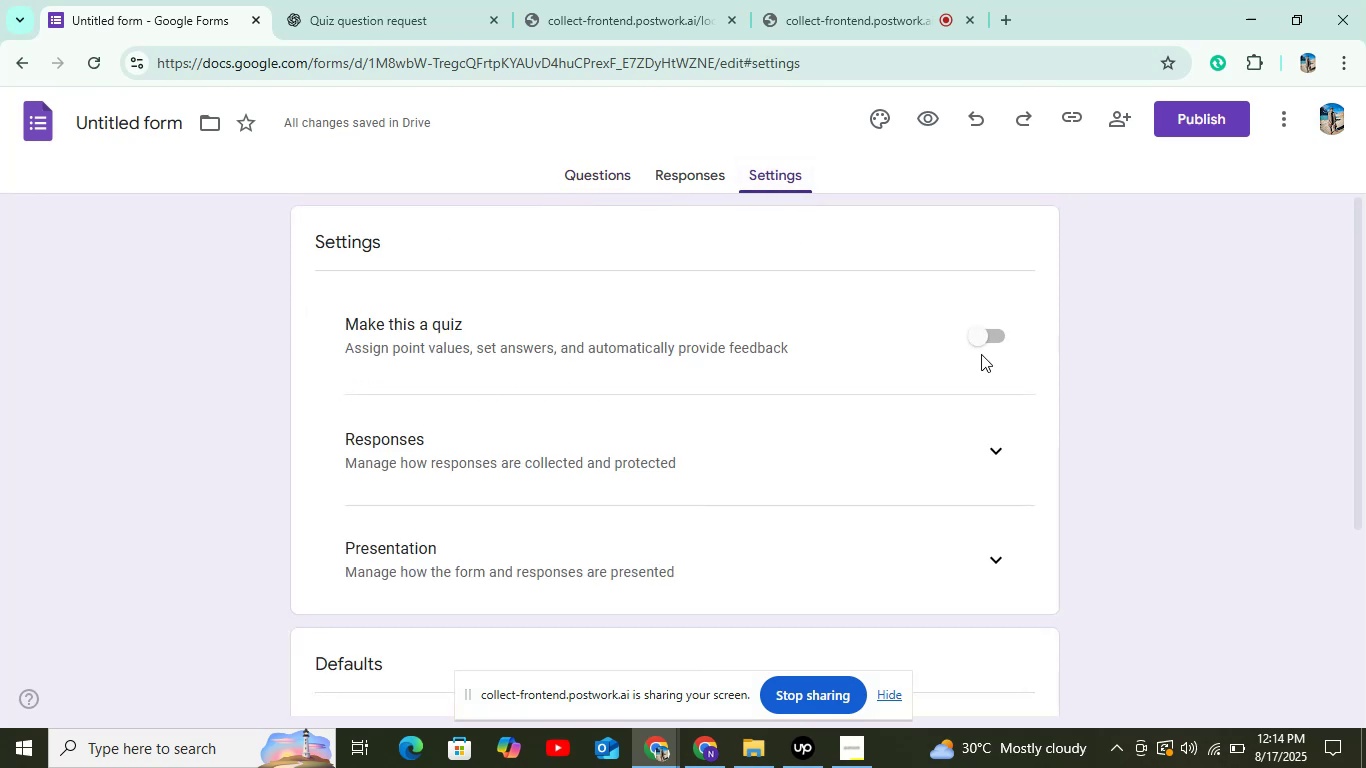 
double_click([974, 336])
 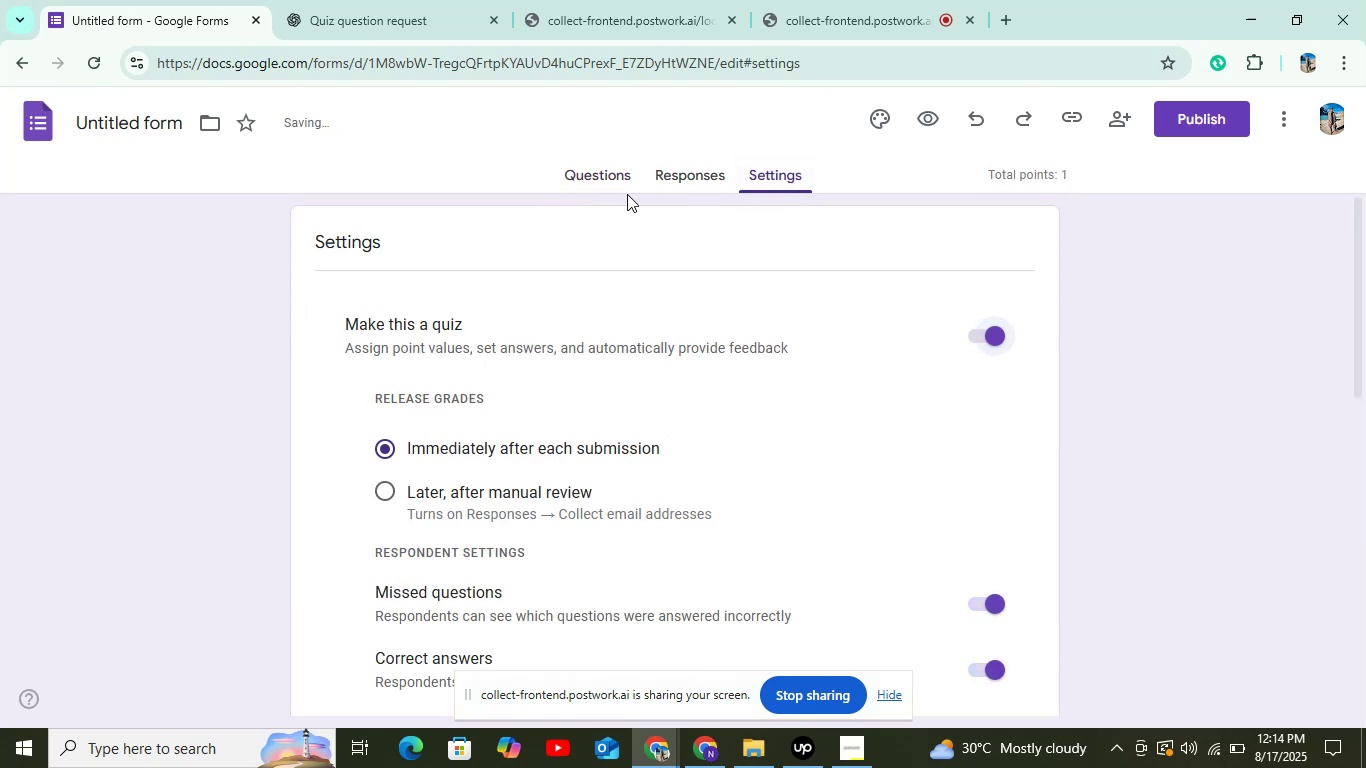 
left_click([613, 179])
 